 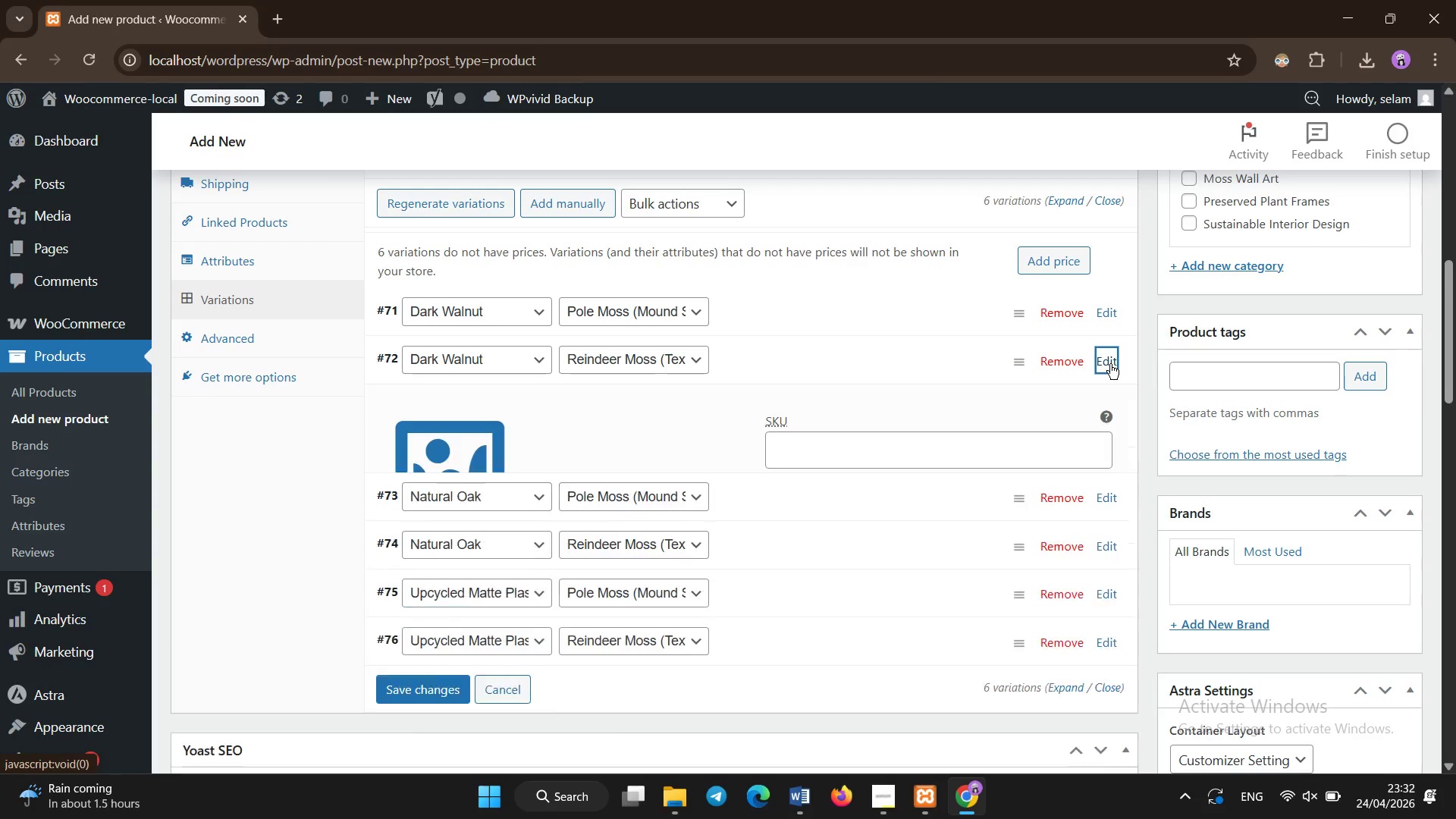 
scroll: coordinate [858, 533], scroll_direction: down, amount: 1.0
 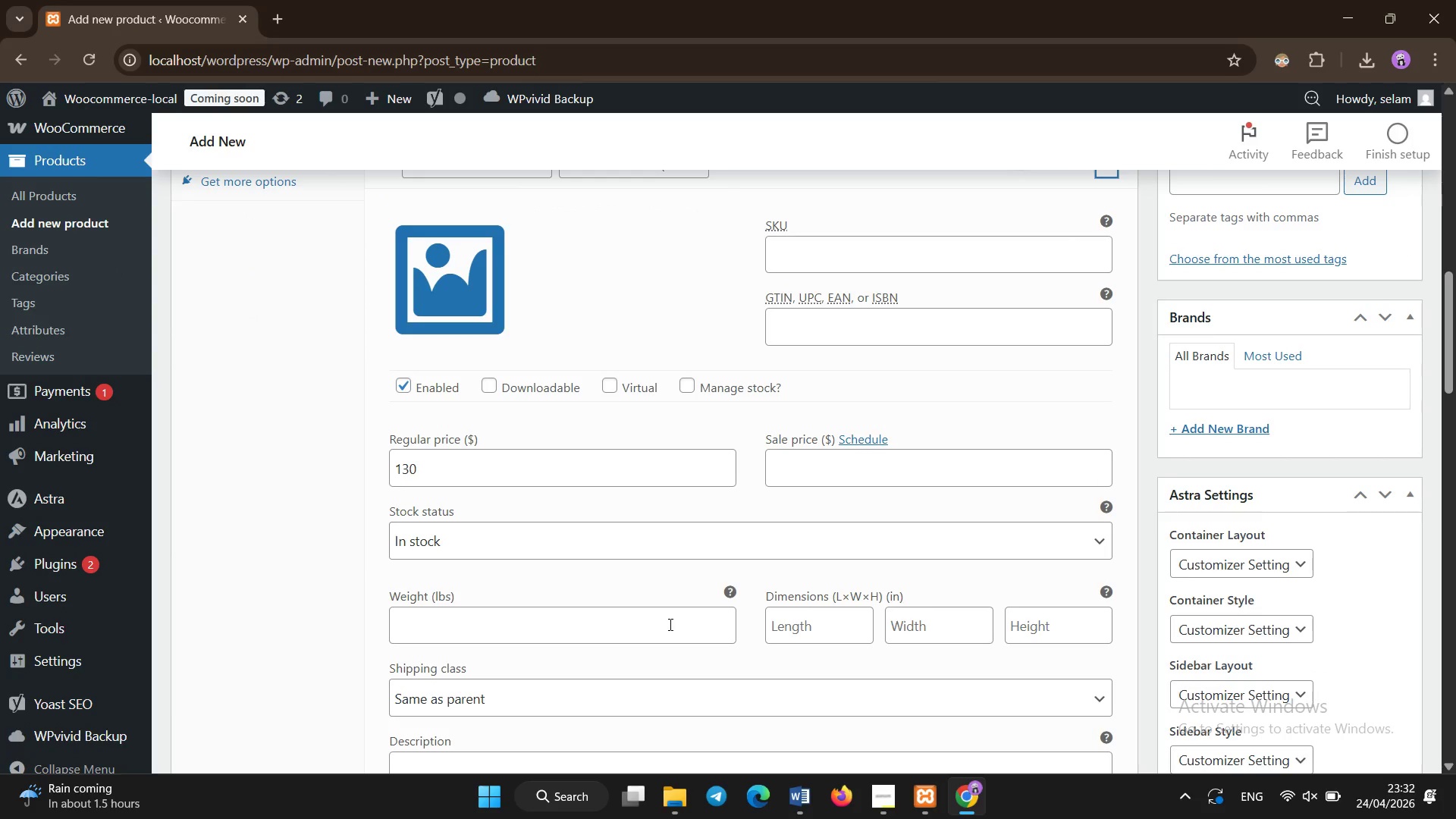 
left_click([668, 625])
 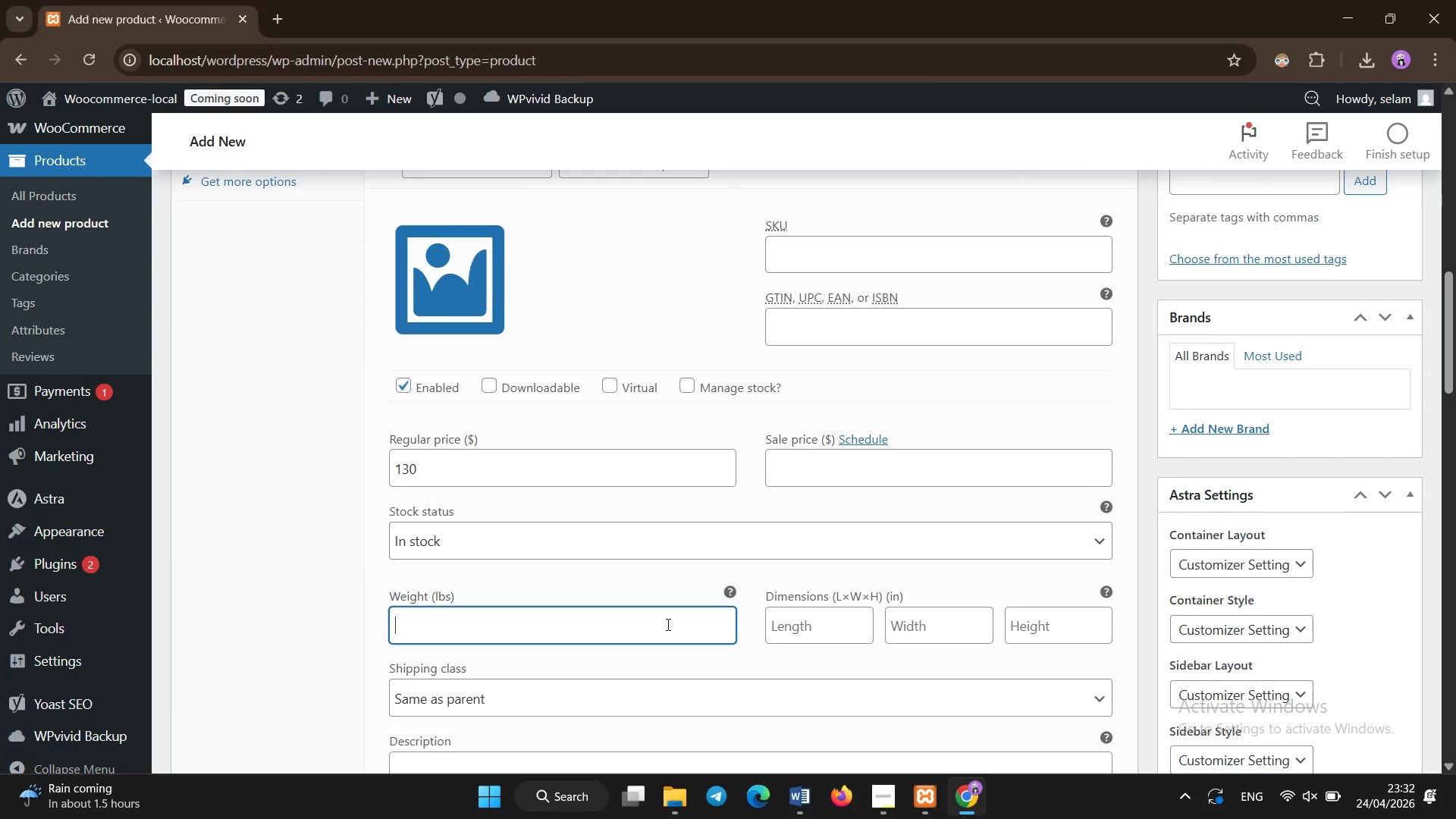 
key(2)
 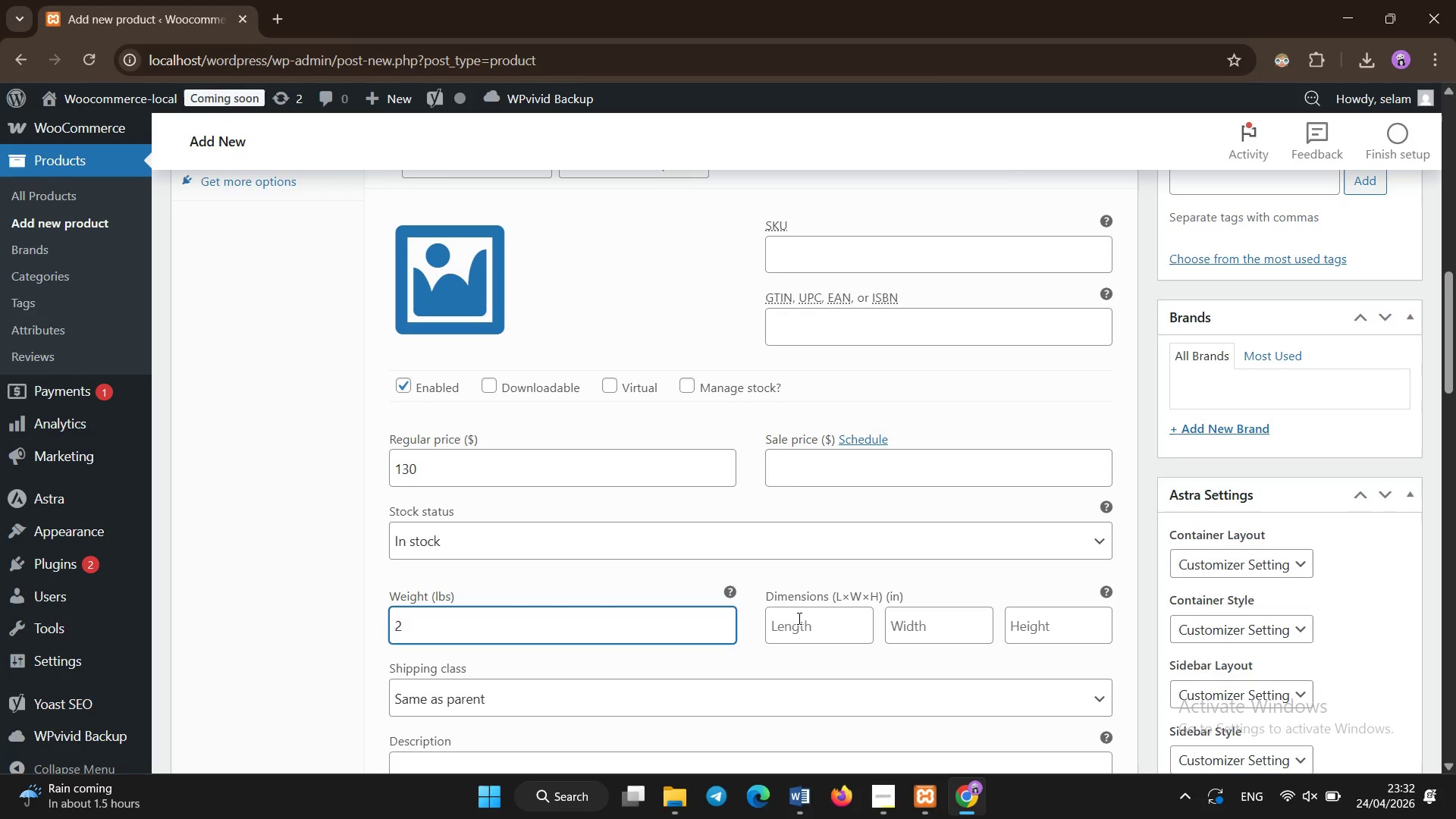 
left_click([802, 621])
 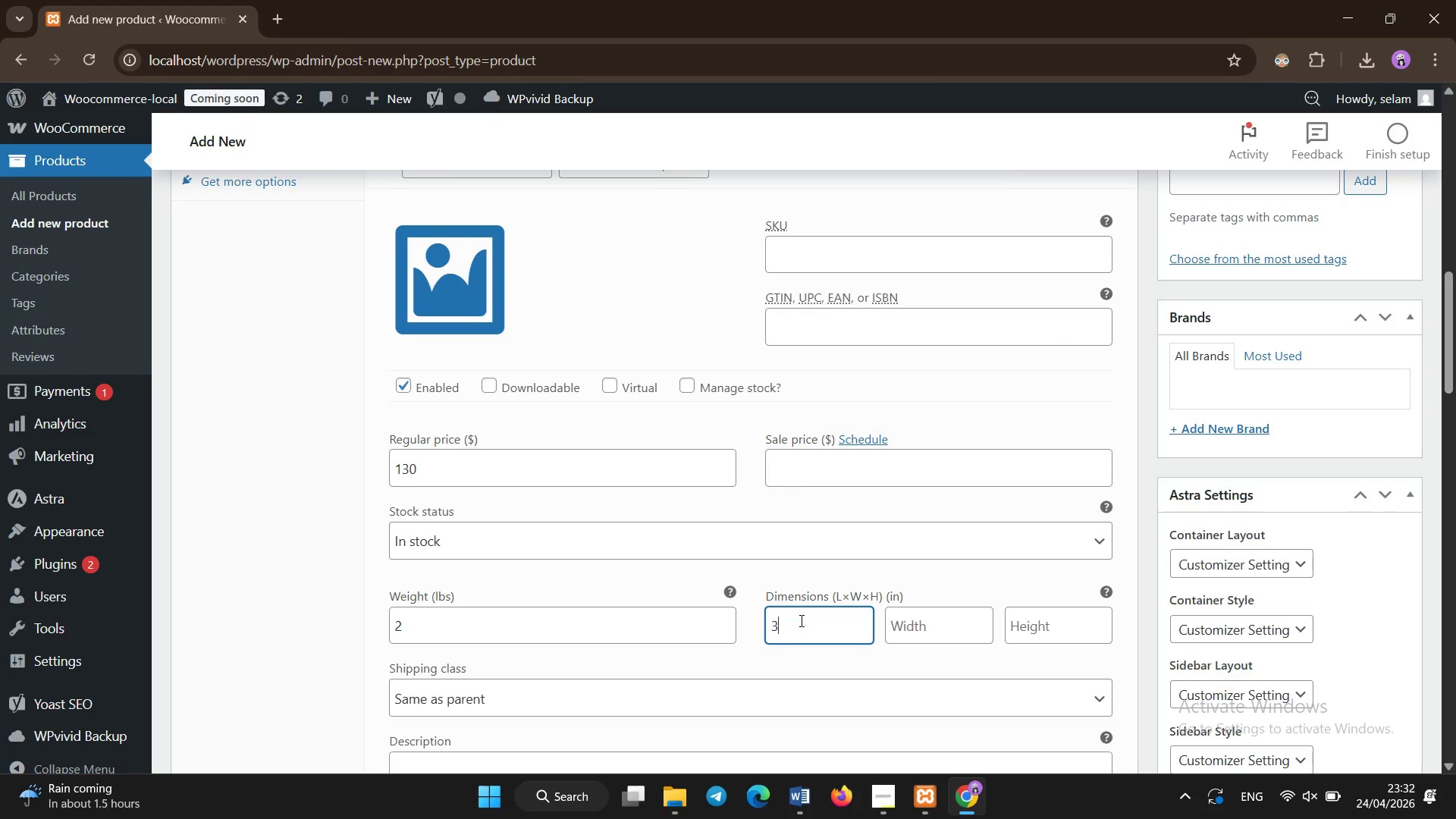 
type(30)
 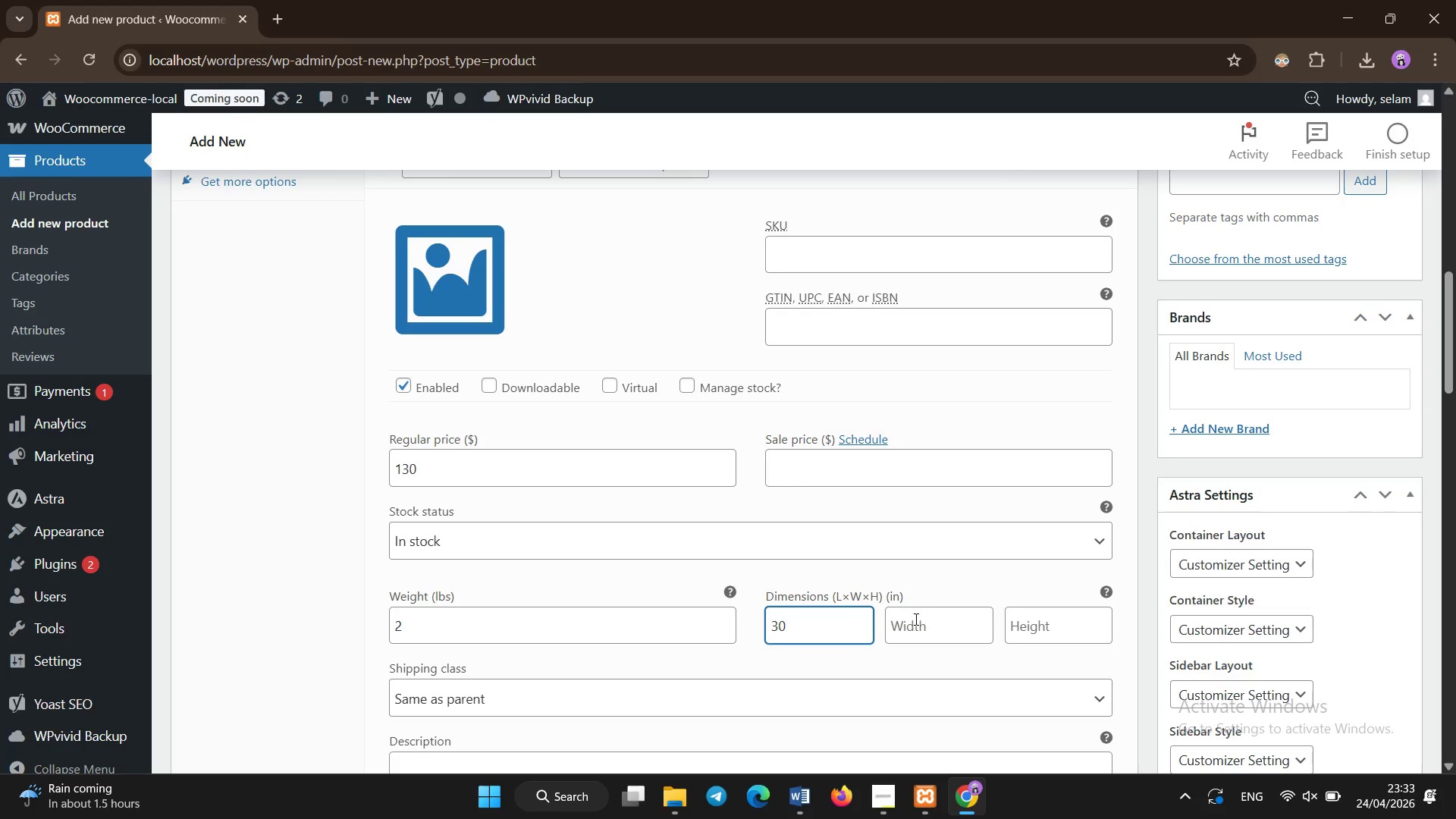 
left_click([917, 622])
 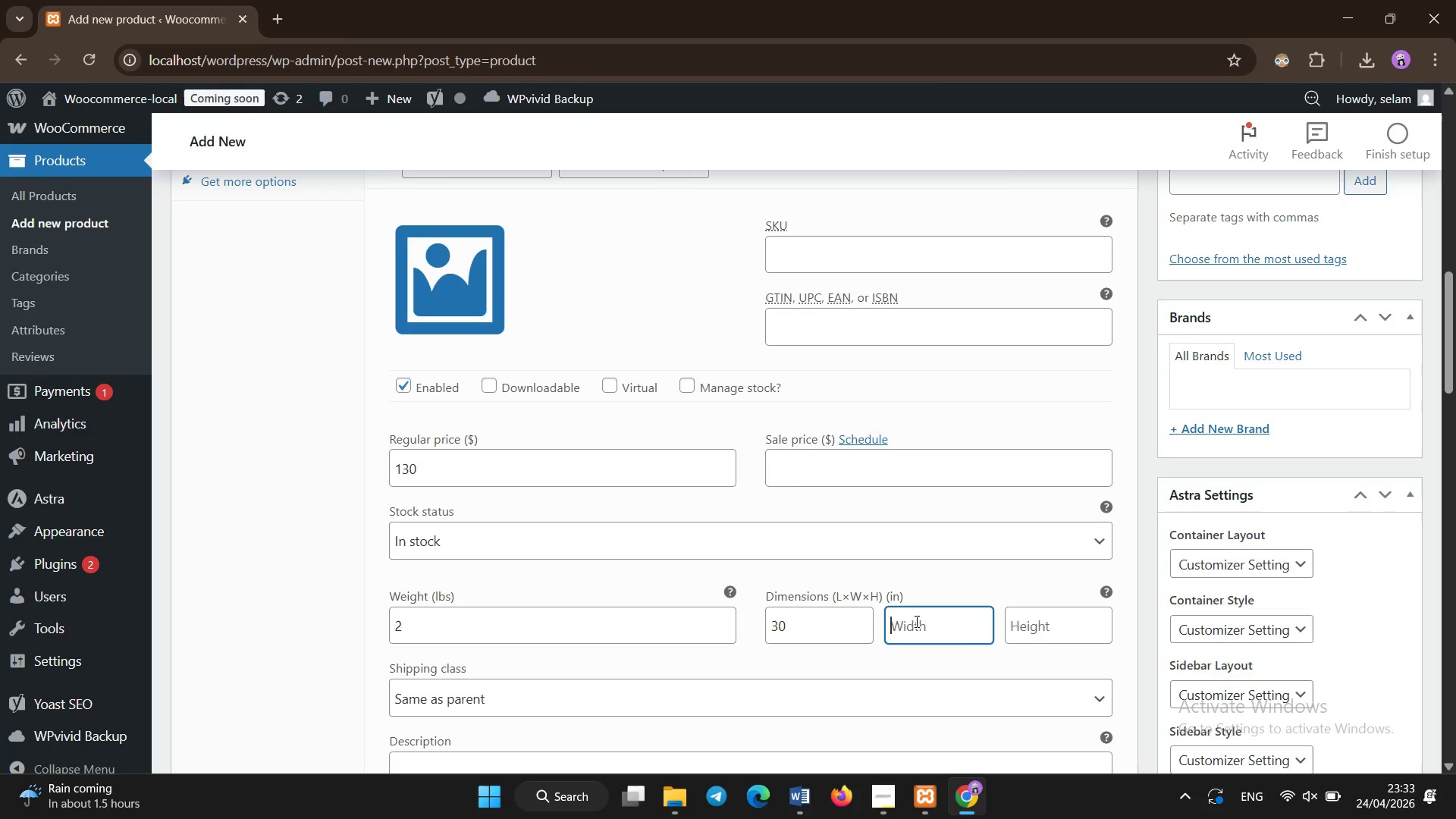 
type(30)
 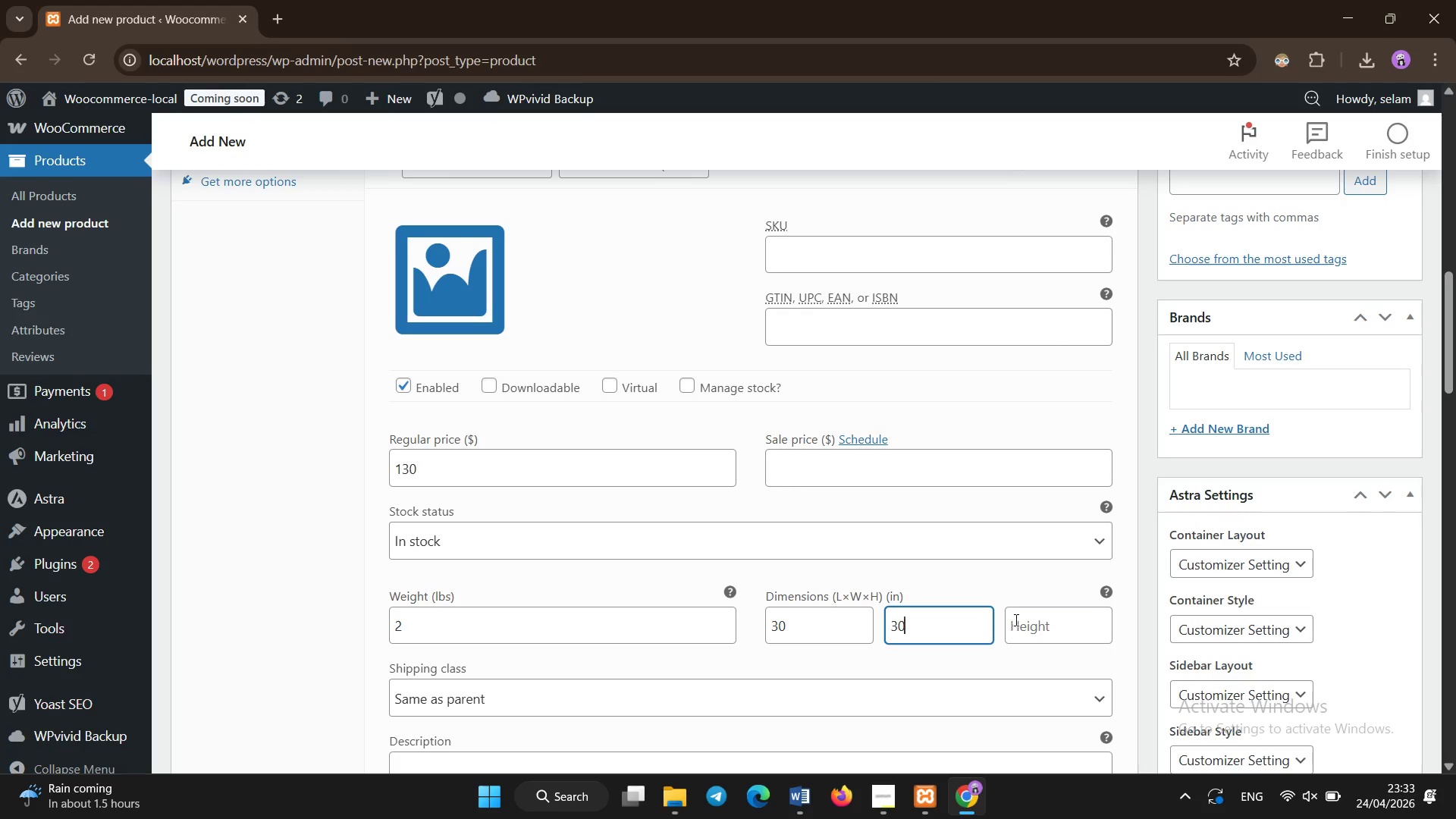 
left_click([1018, 622])
 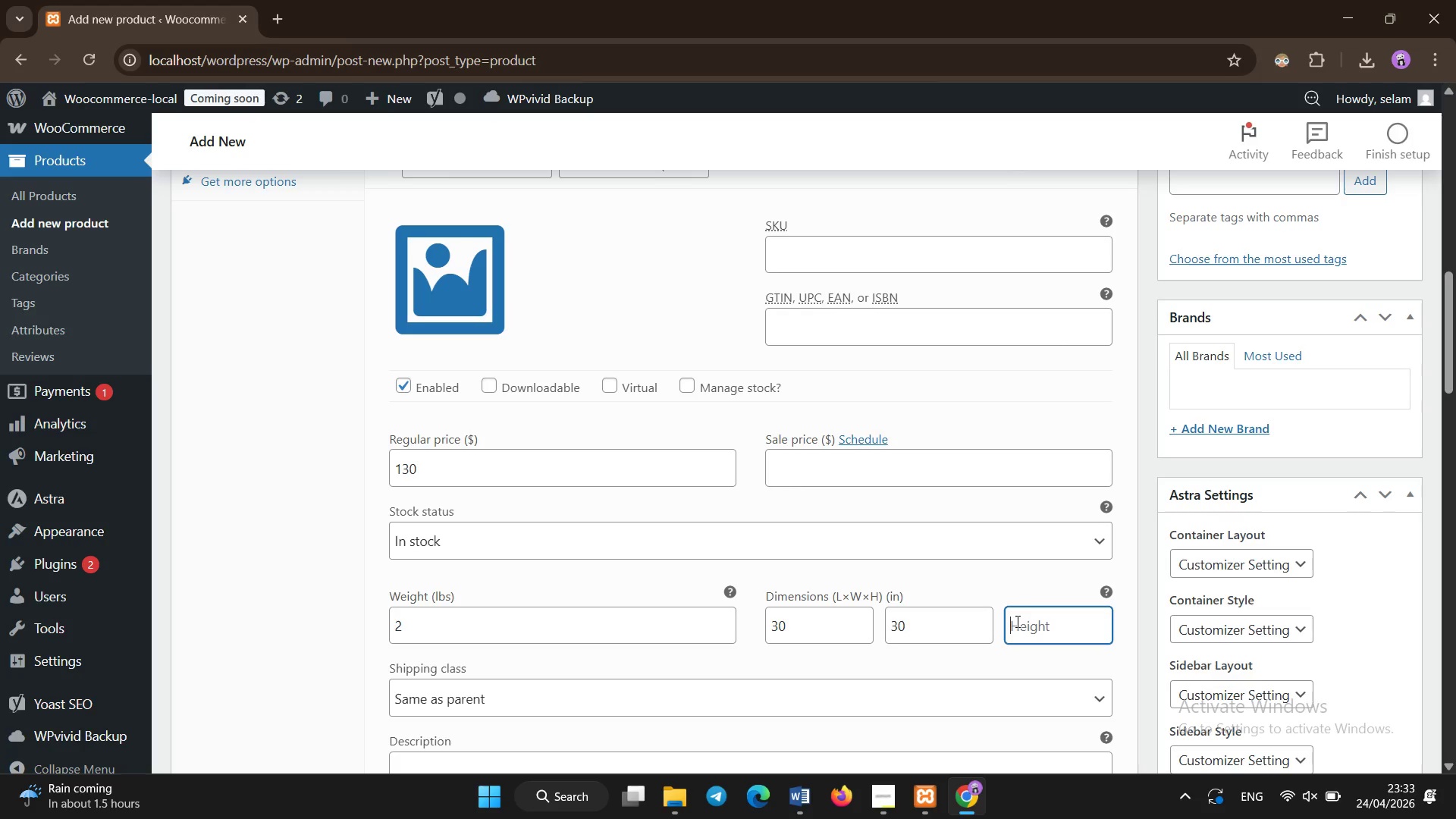 
type(35)
 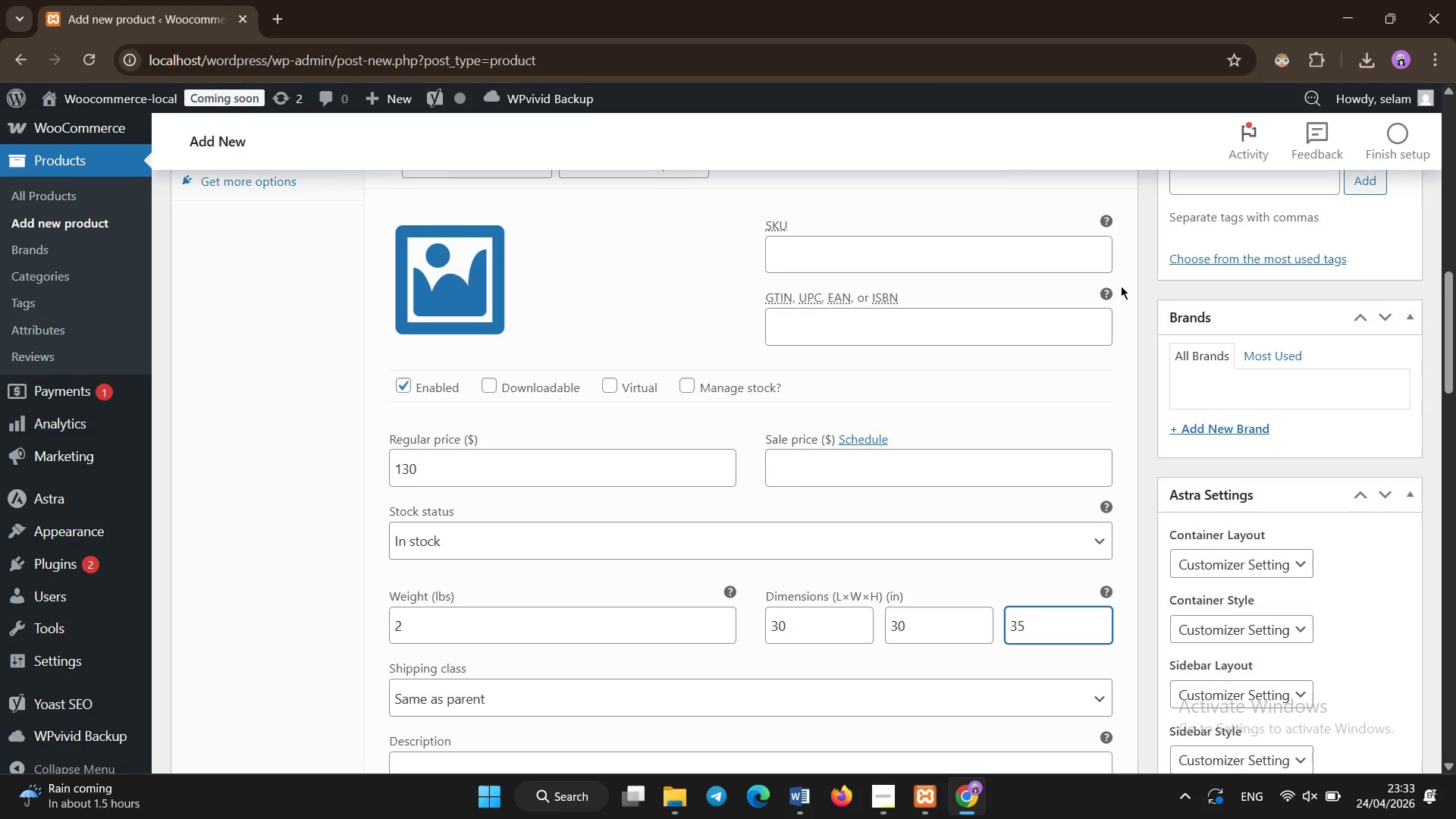 
scroll: coordinate [1121, 286], scroll_direction: up, amount: 2.0
 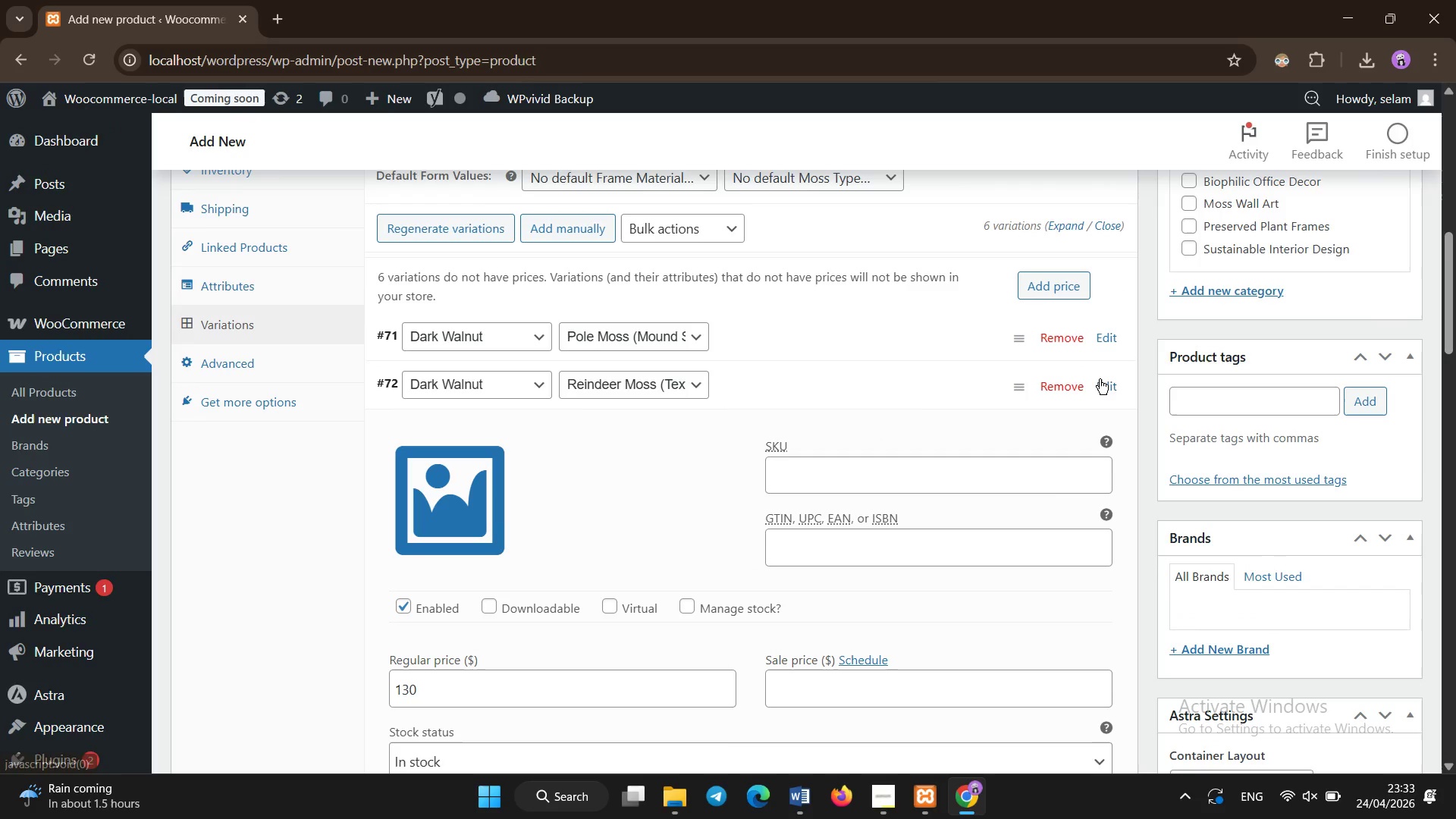 
left_click([1100, 380])
 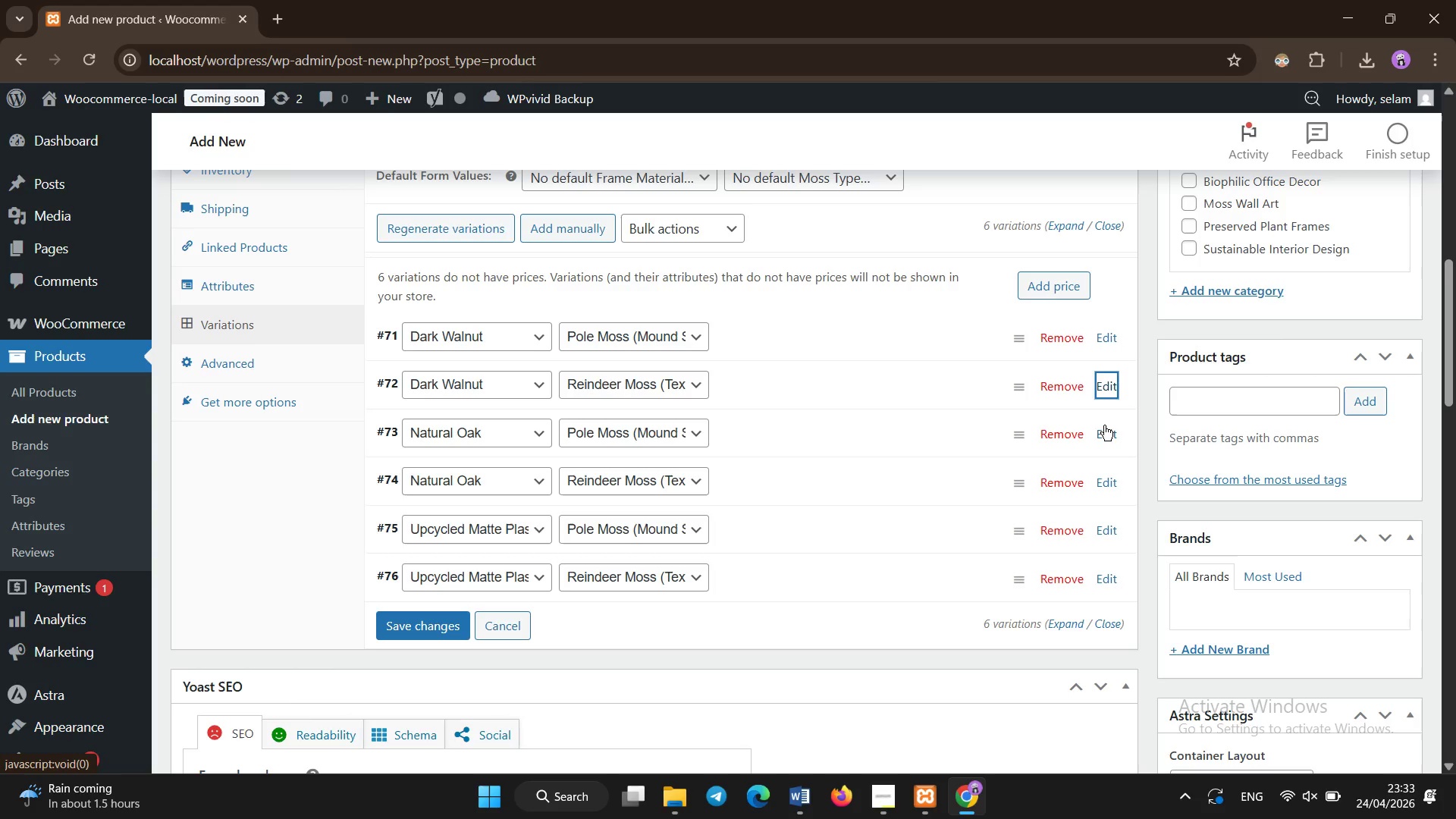 
left_click([1105, 432])
 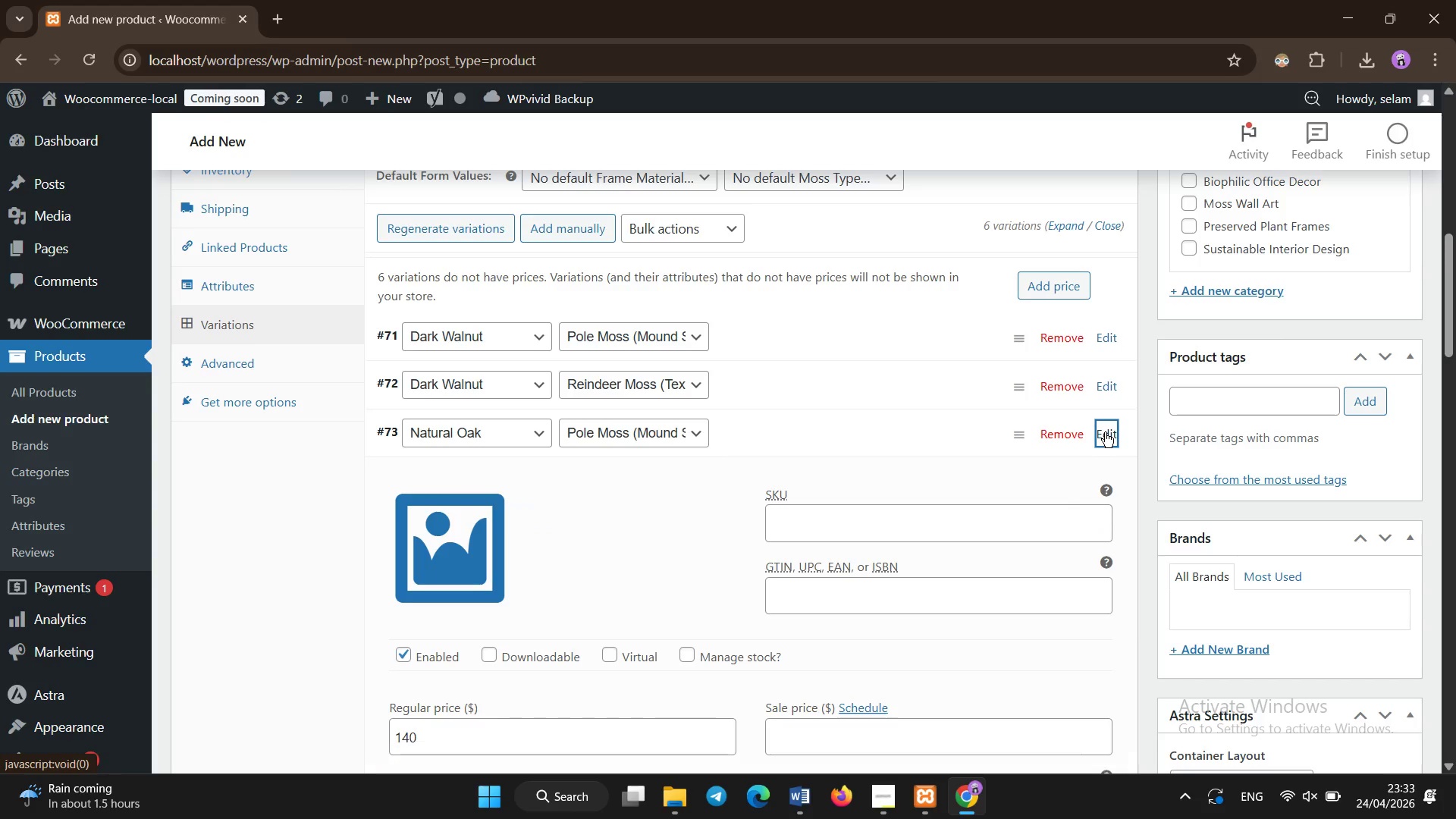 
scroll: coordinate [1105, 432], scroll_direction: down, amount: 2.0
 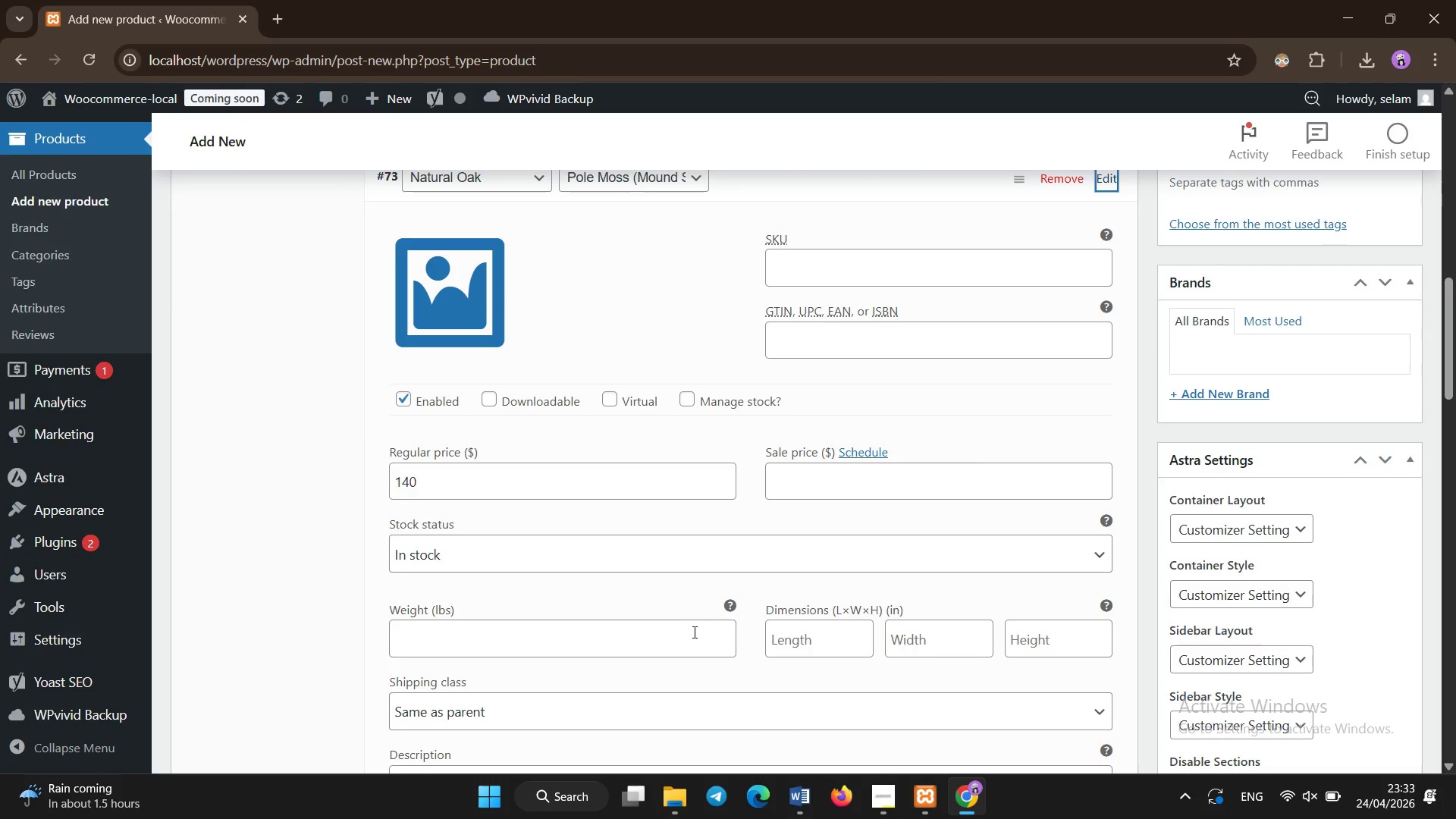 
left_click([690, 629])
 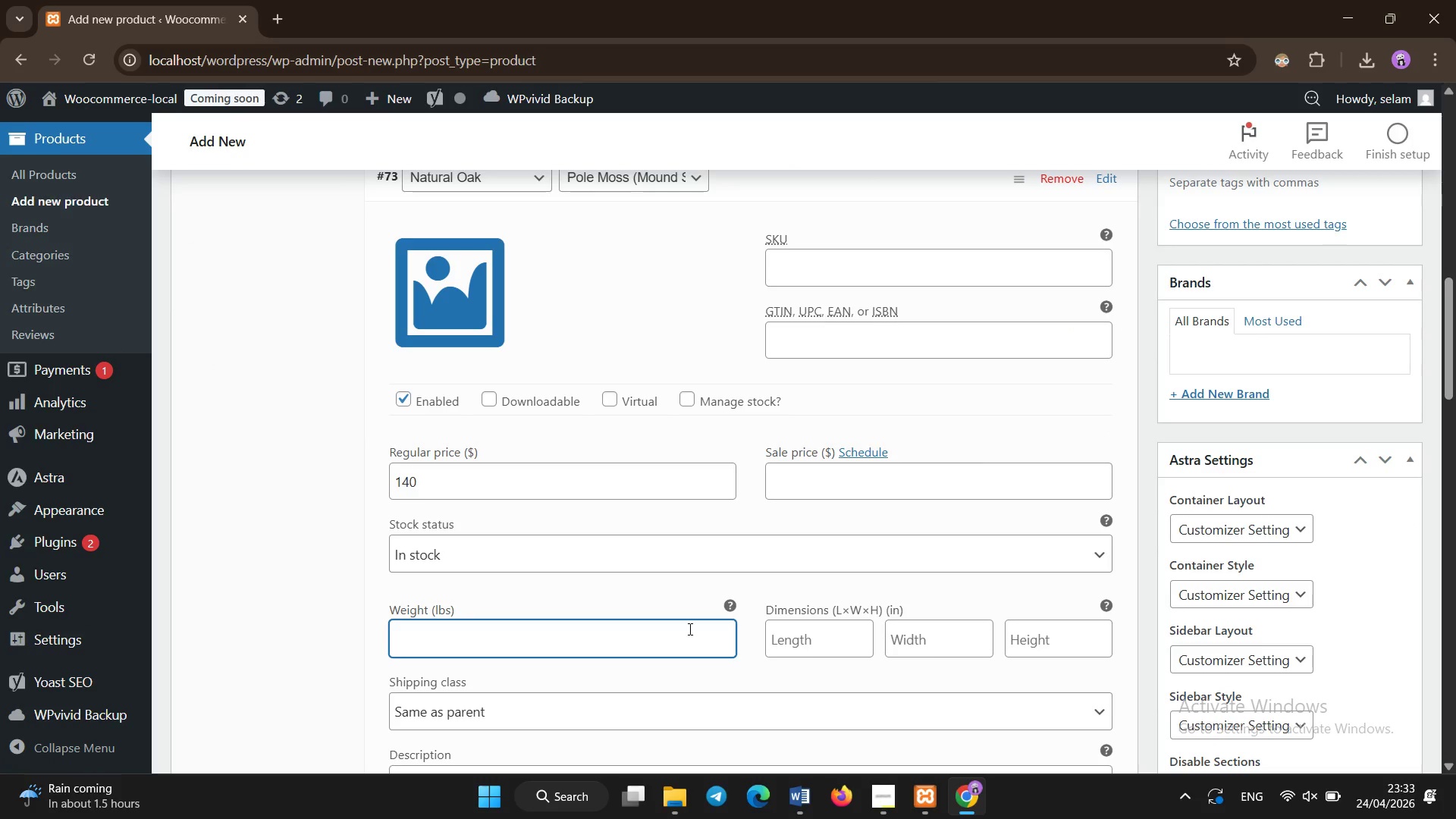 
key(4)
 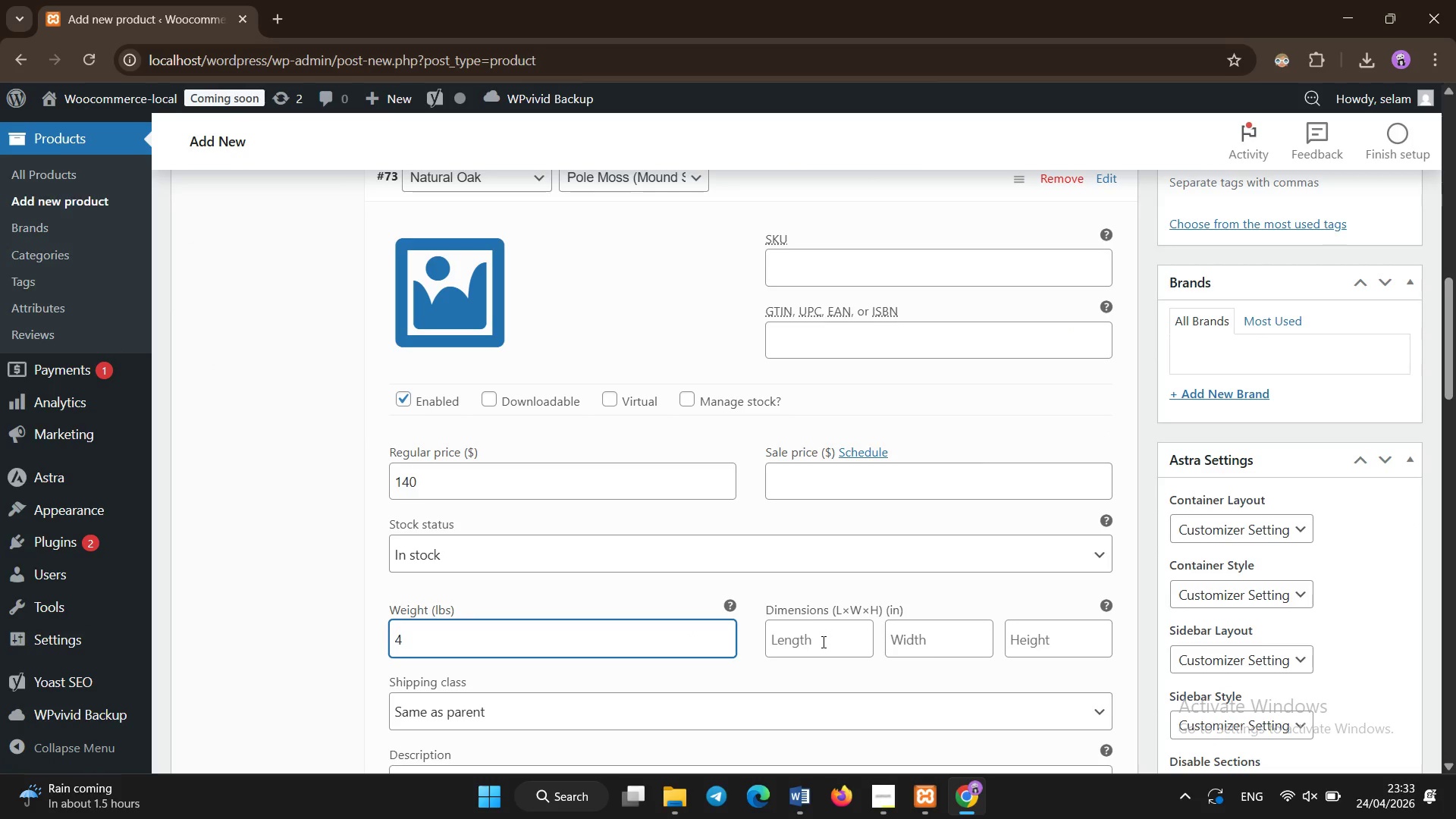 
left_click([823, 644])
 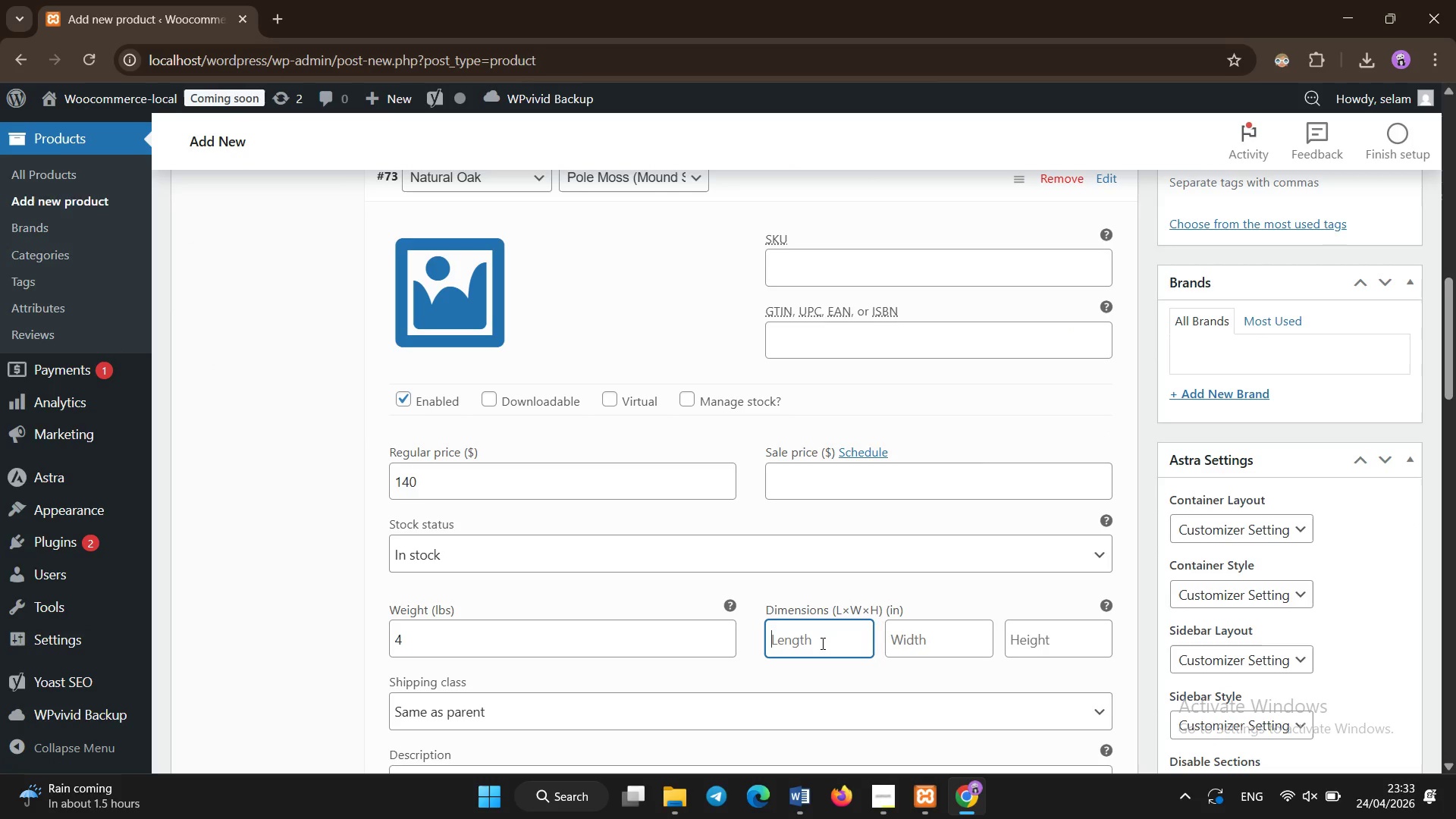 
type(50)
 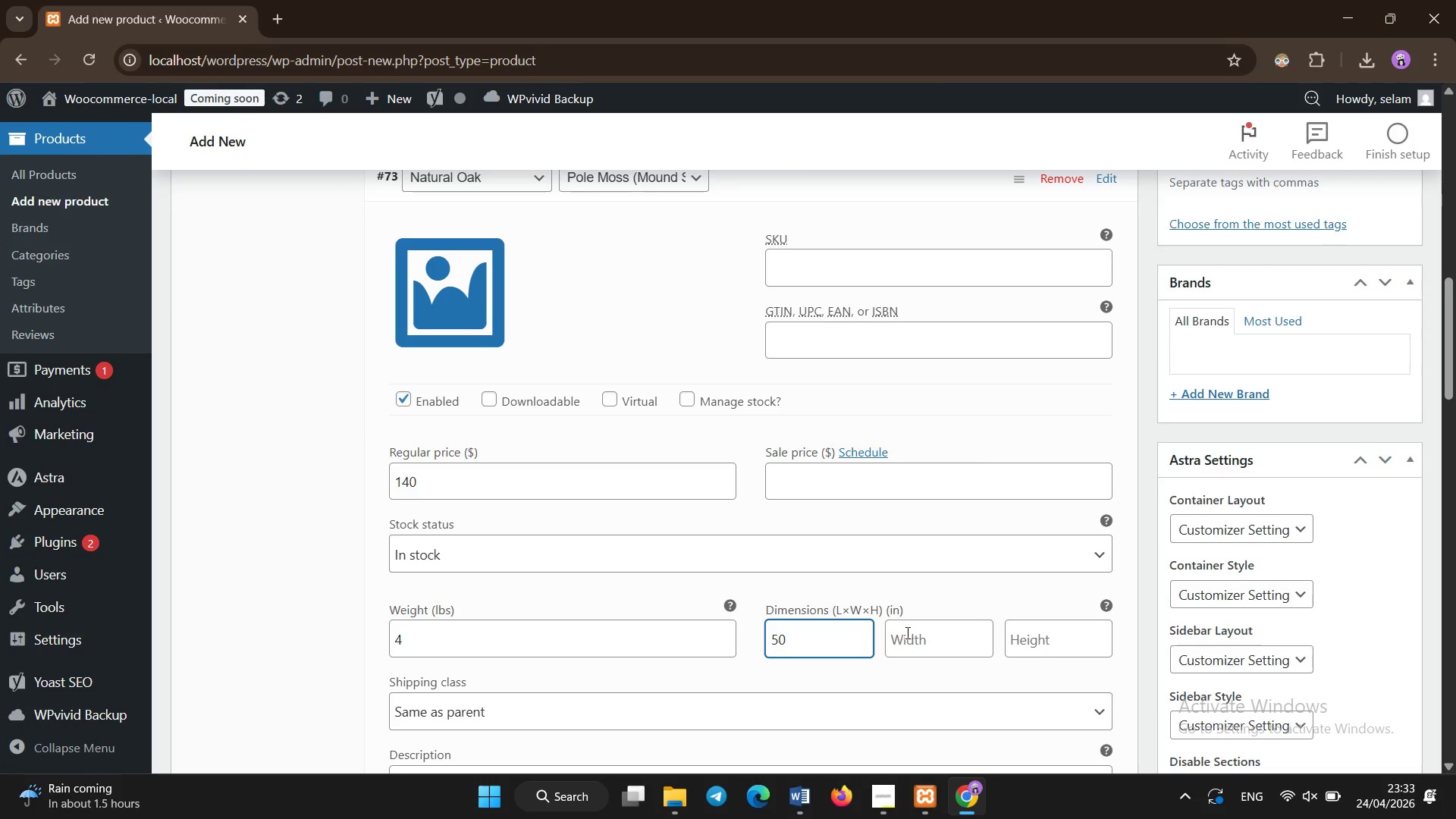 
left_click([909, 635])
 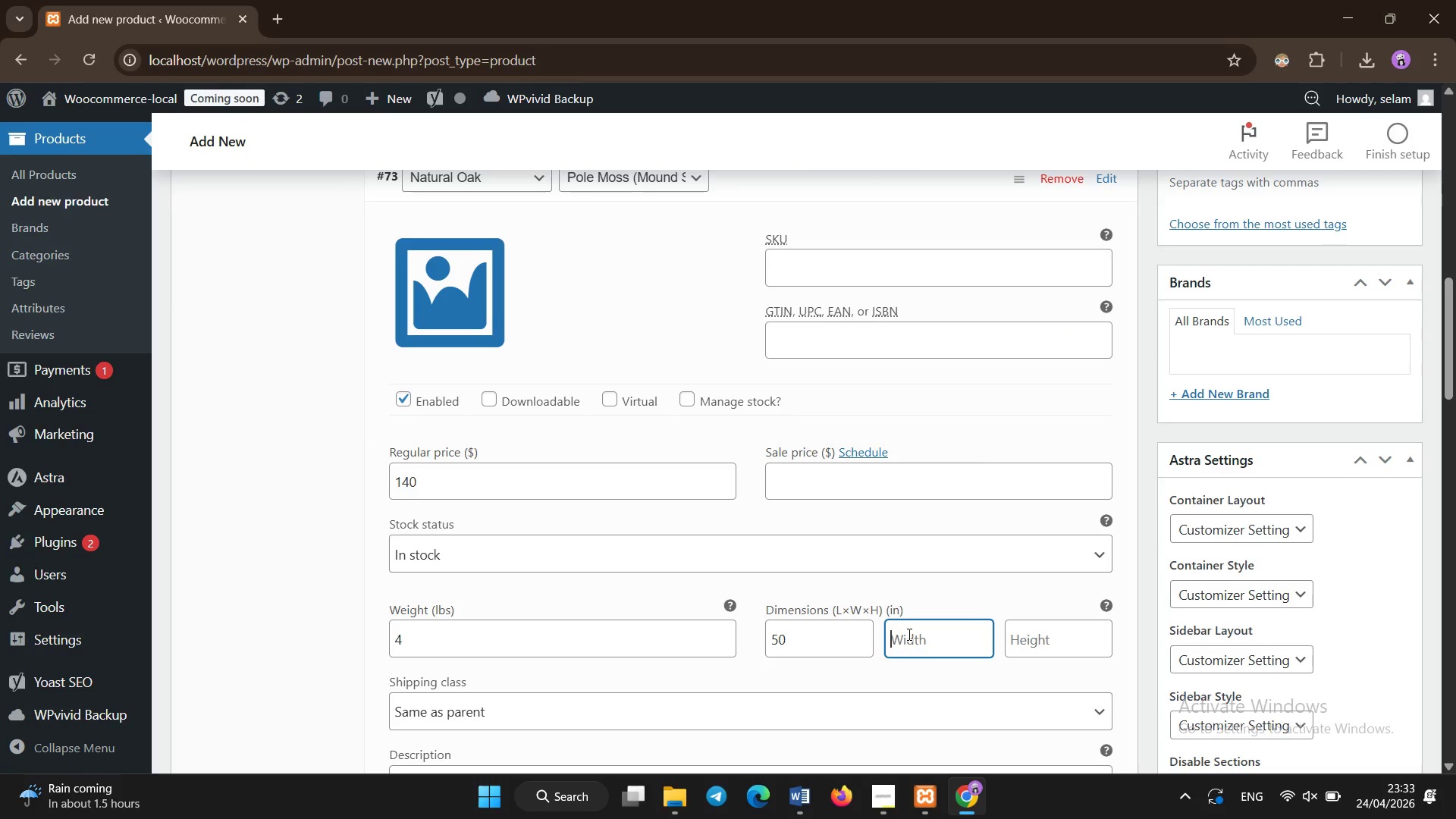 
type(50)
 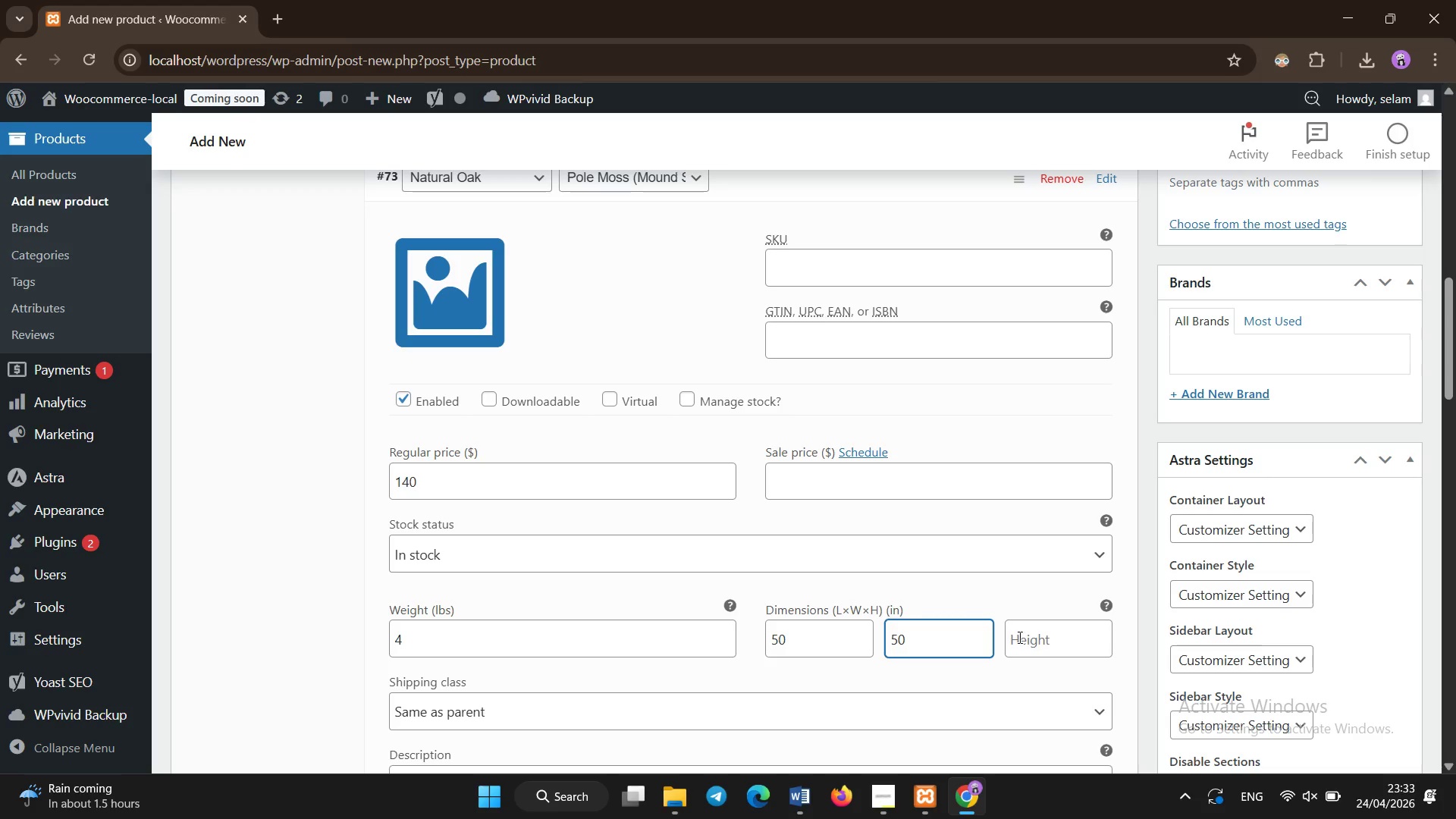 
left_click([1030, 639])
 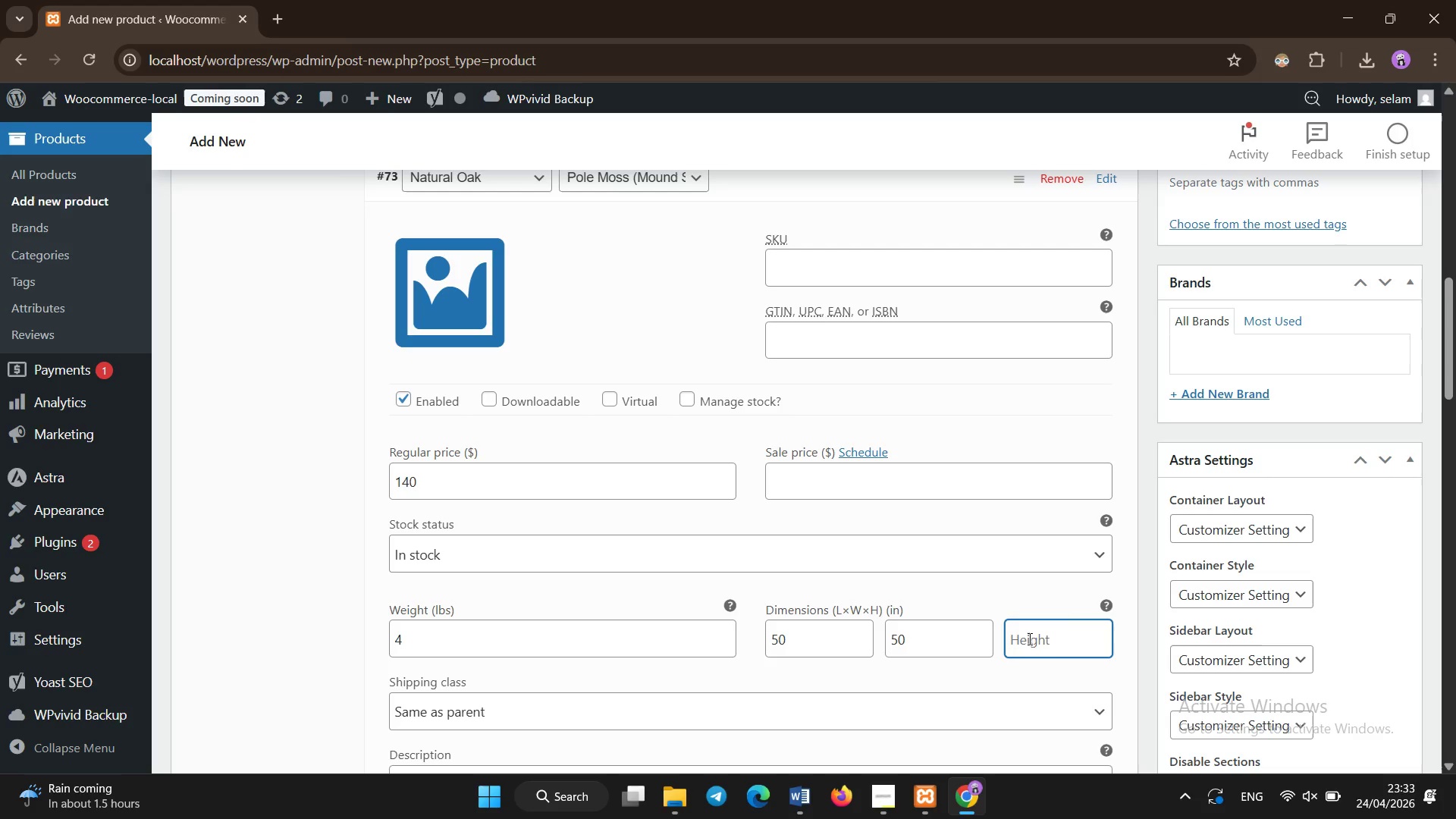 
type(60)
 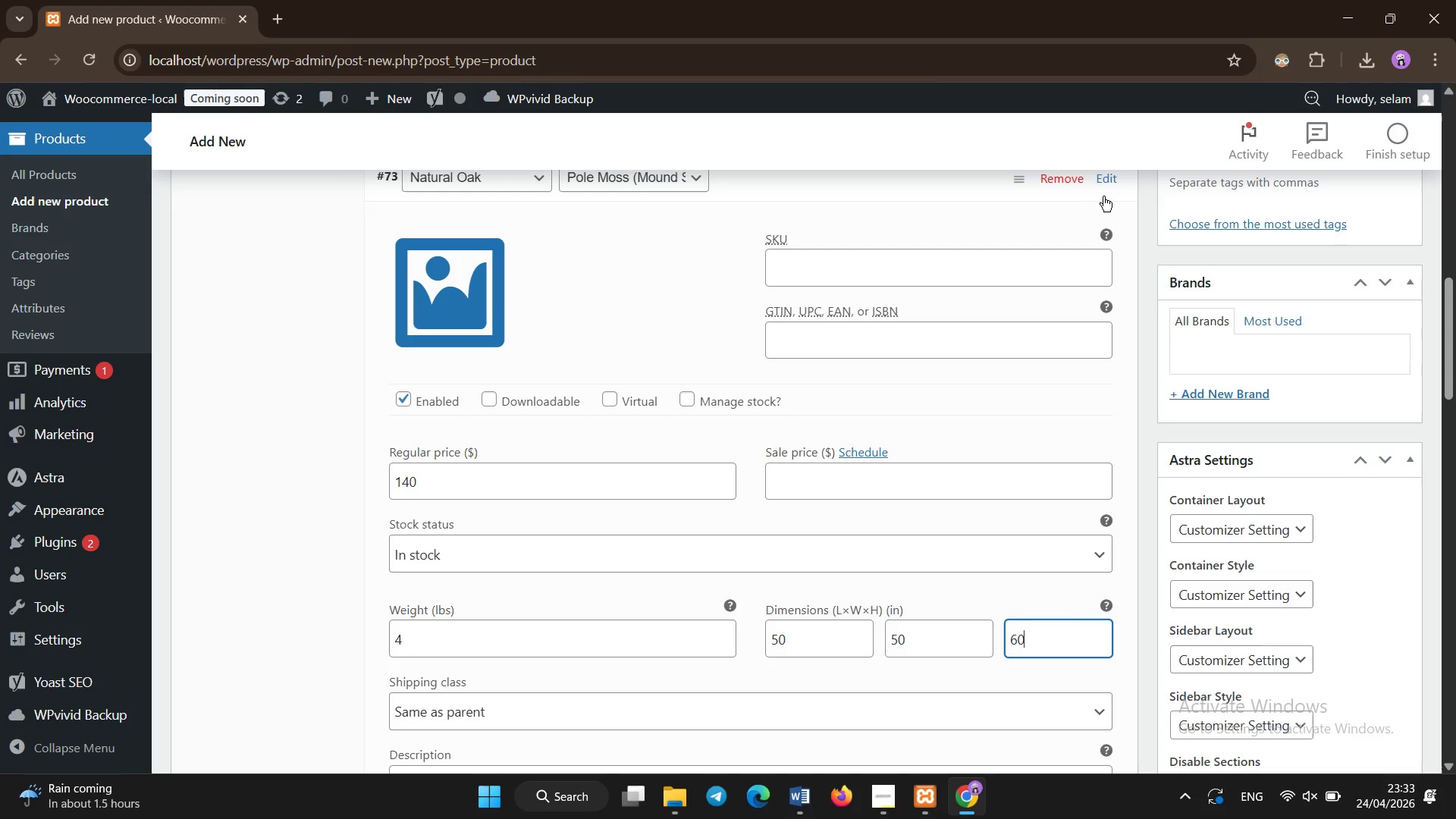 
left_click([1106, 184])
 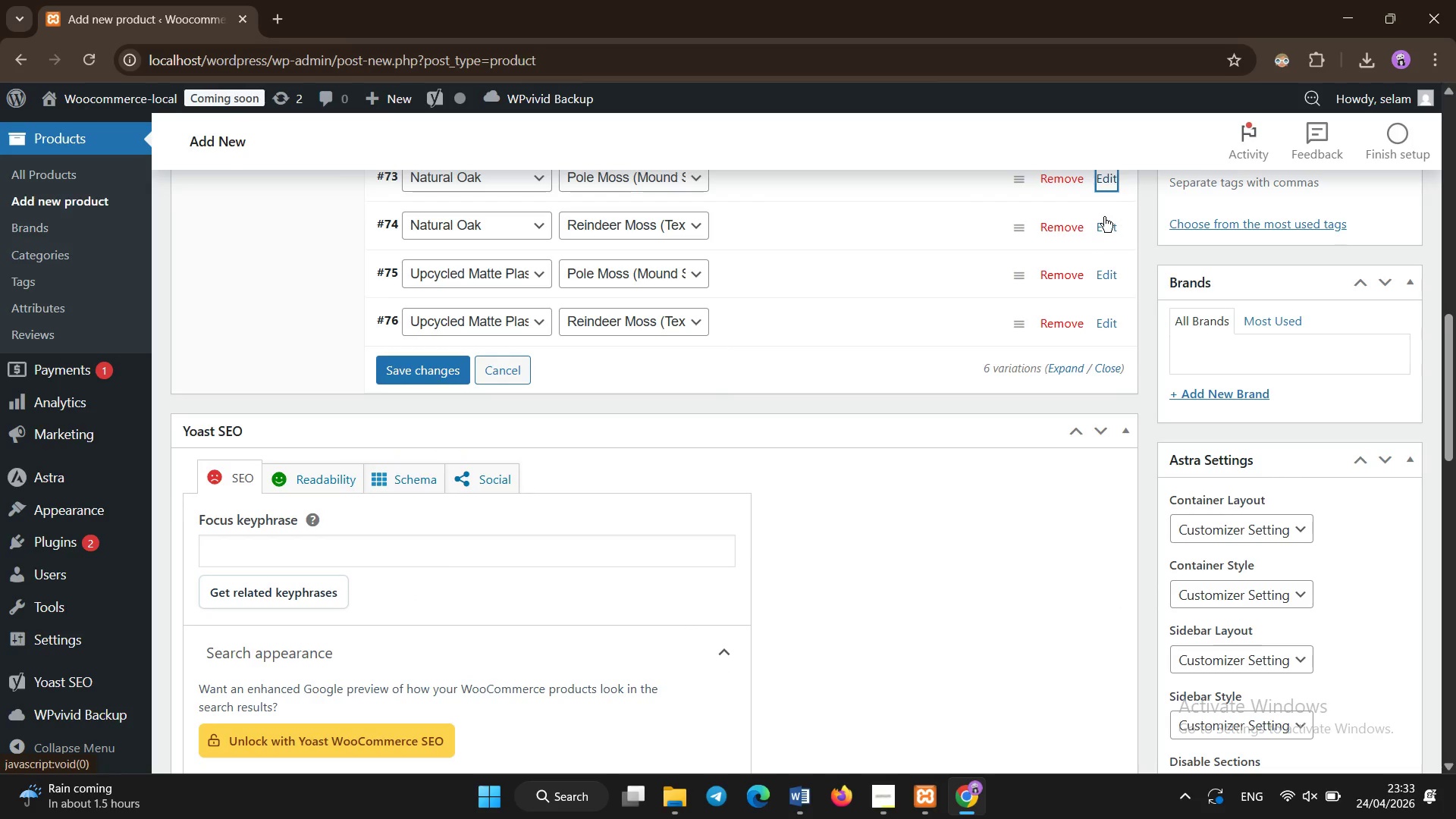 
left_click([1104, 225])
 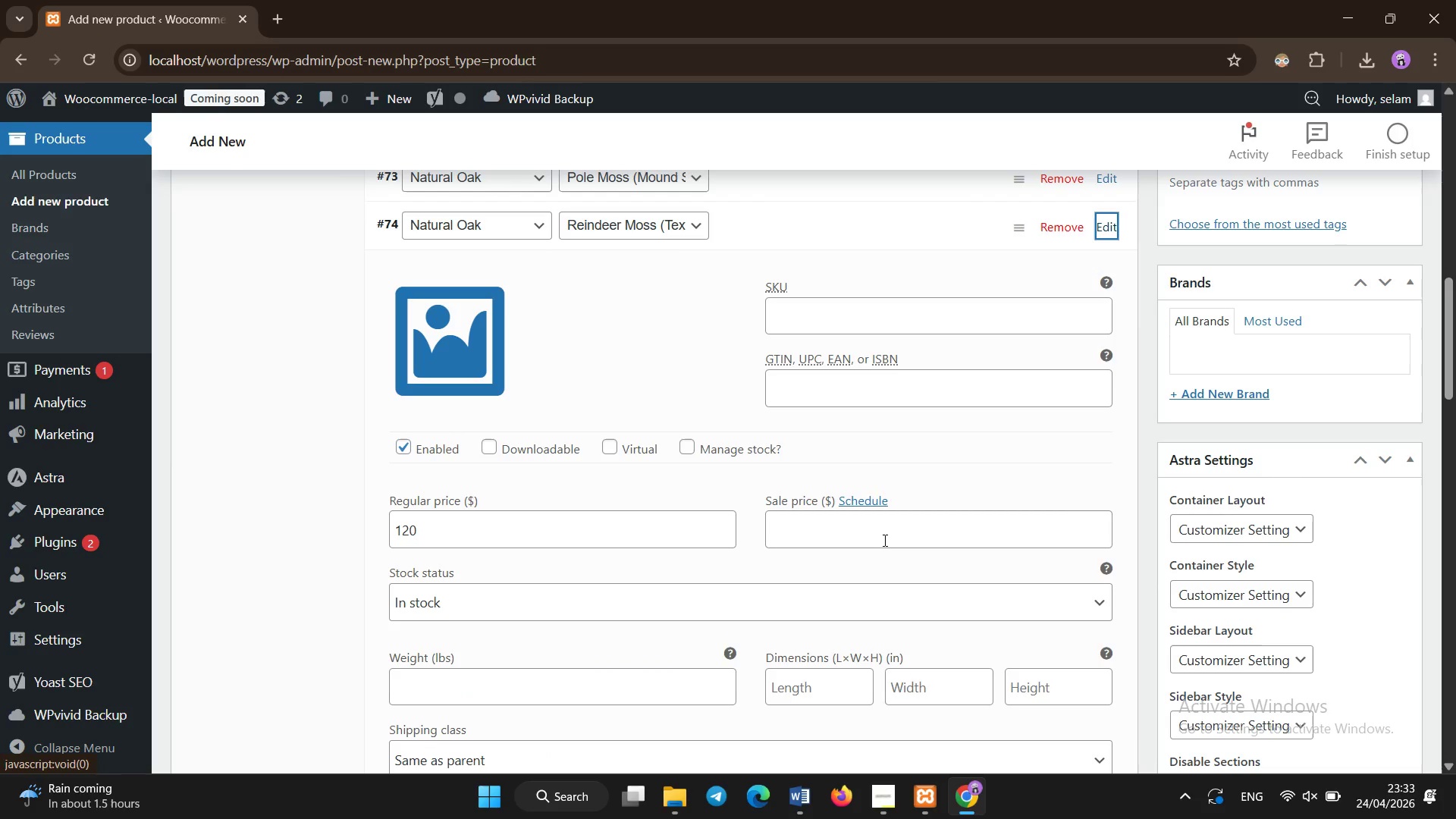 
scroll: coordinate [885, 541], scroll_direction: down, amount: 1.0
 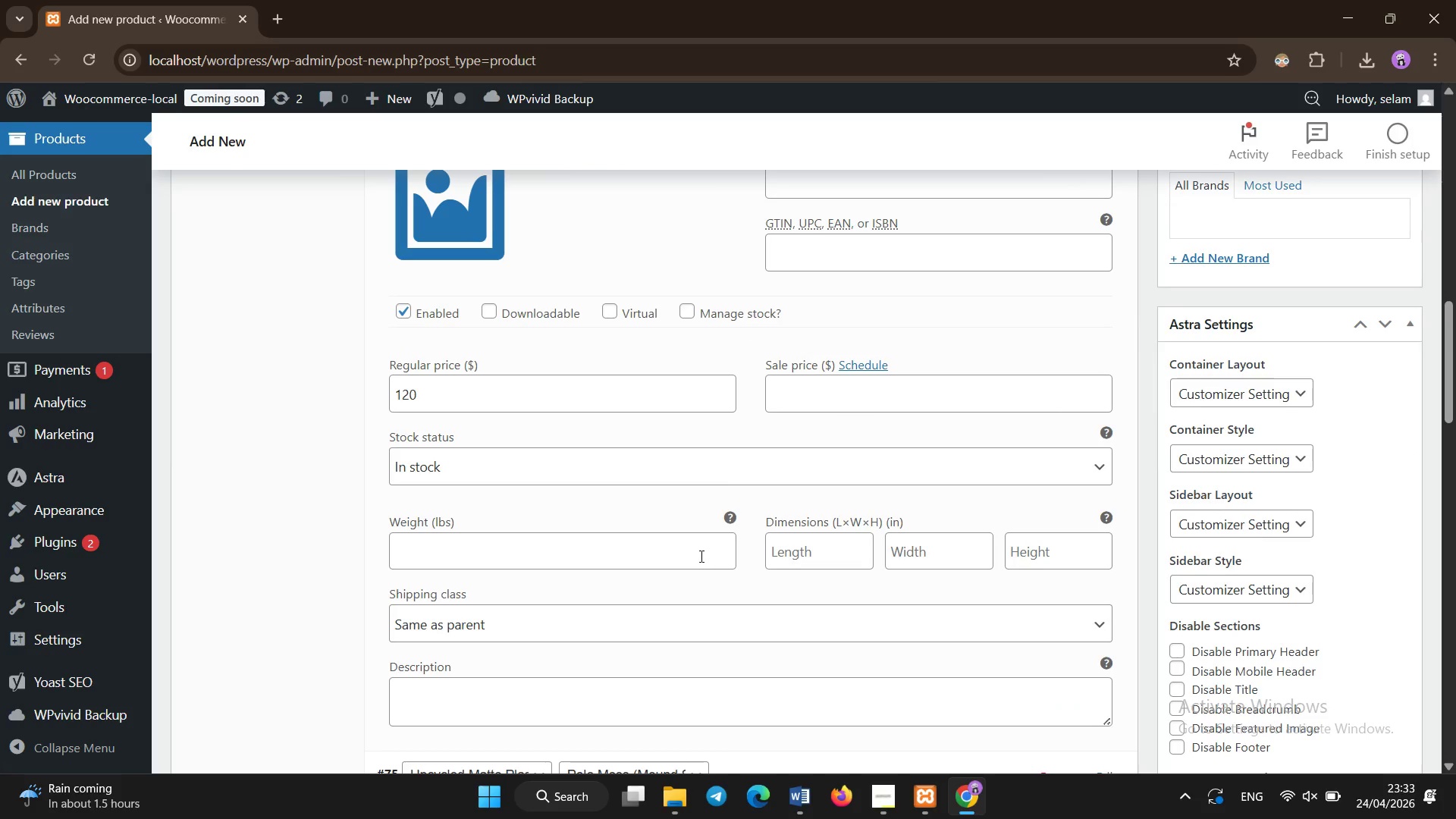 
left_click([701, 556])
 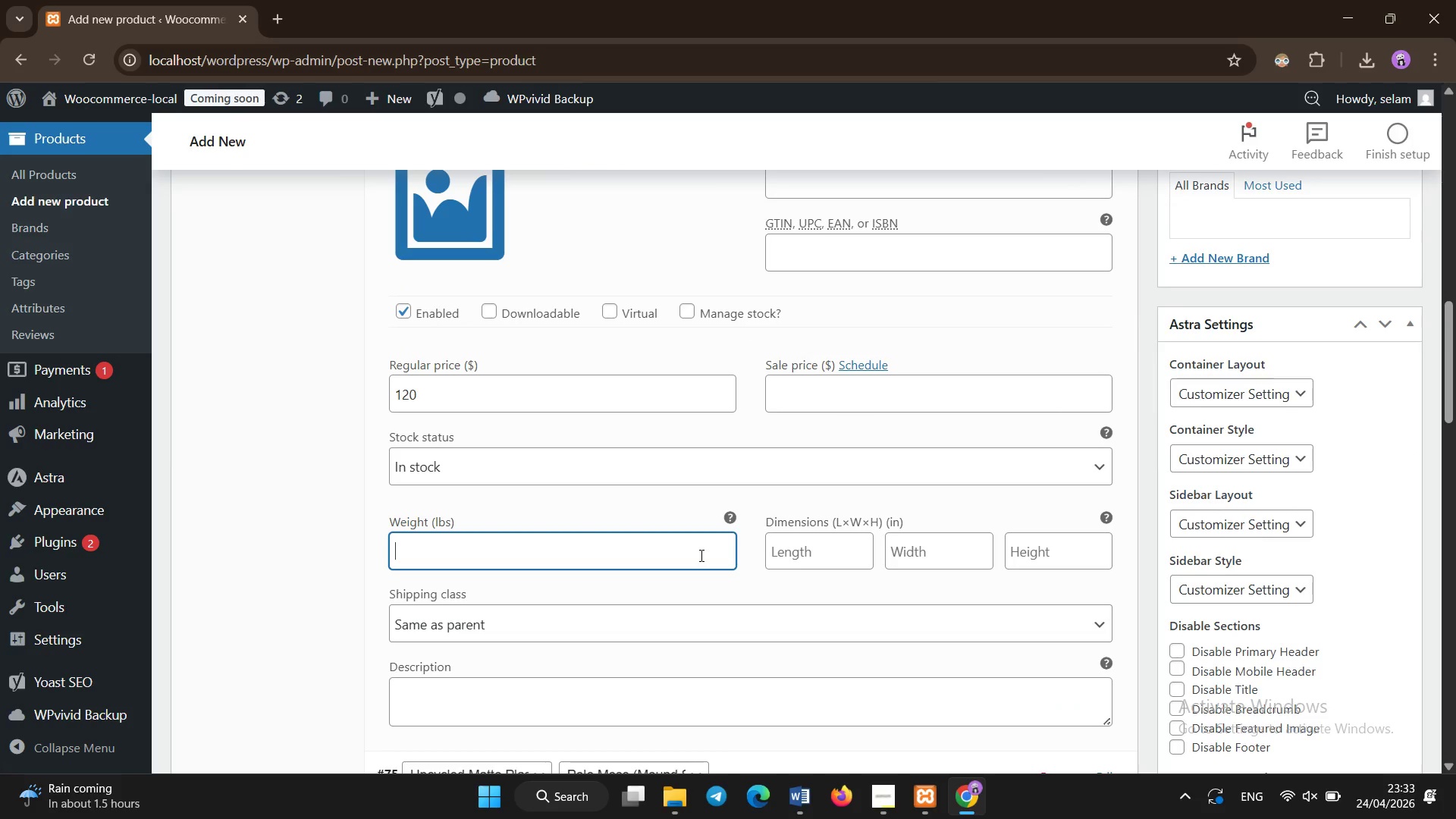 
key(1)
 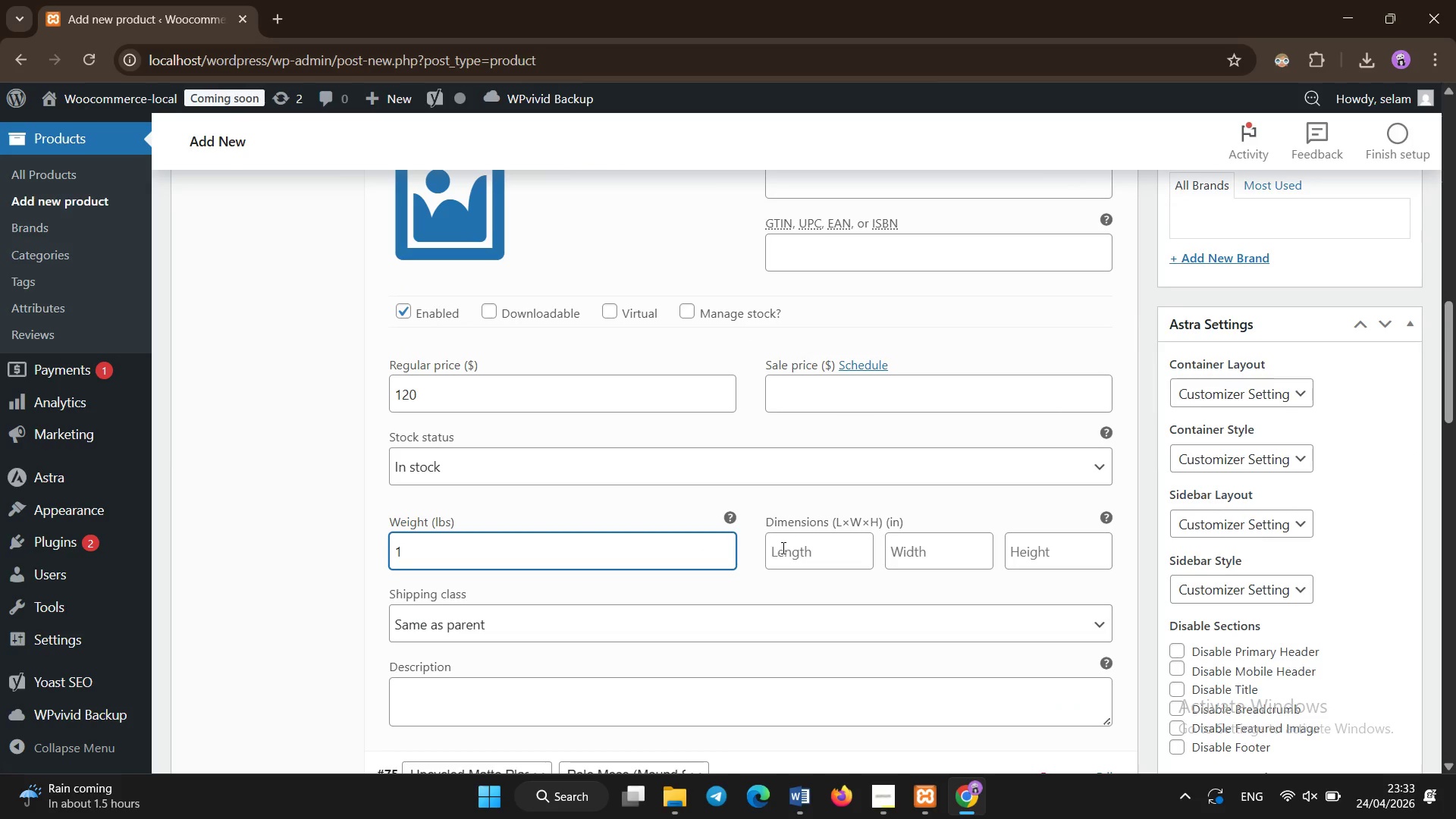 
left_click([787, 548])
 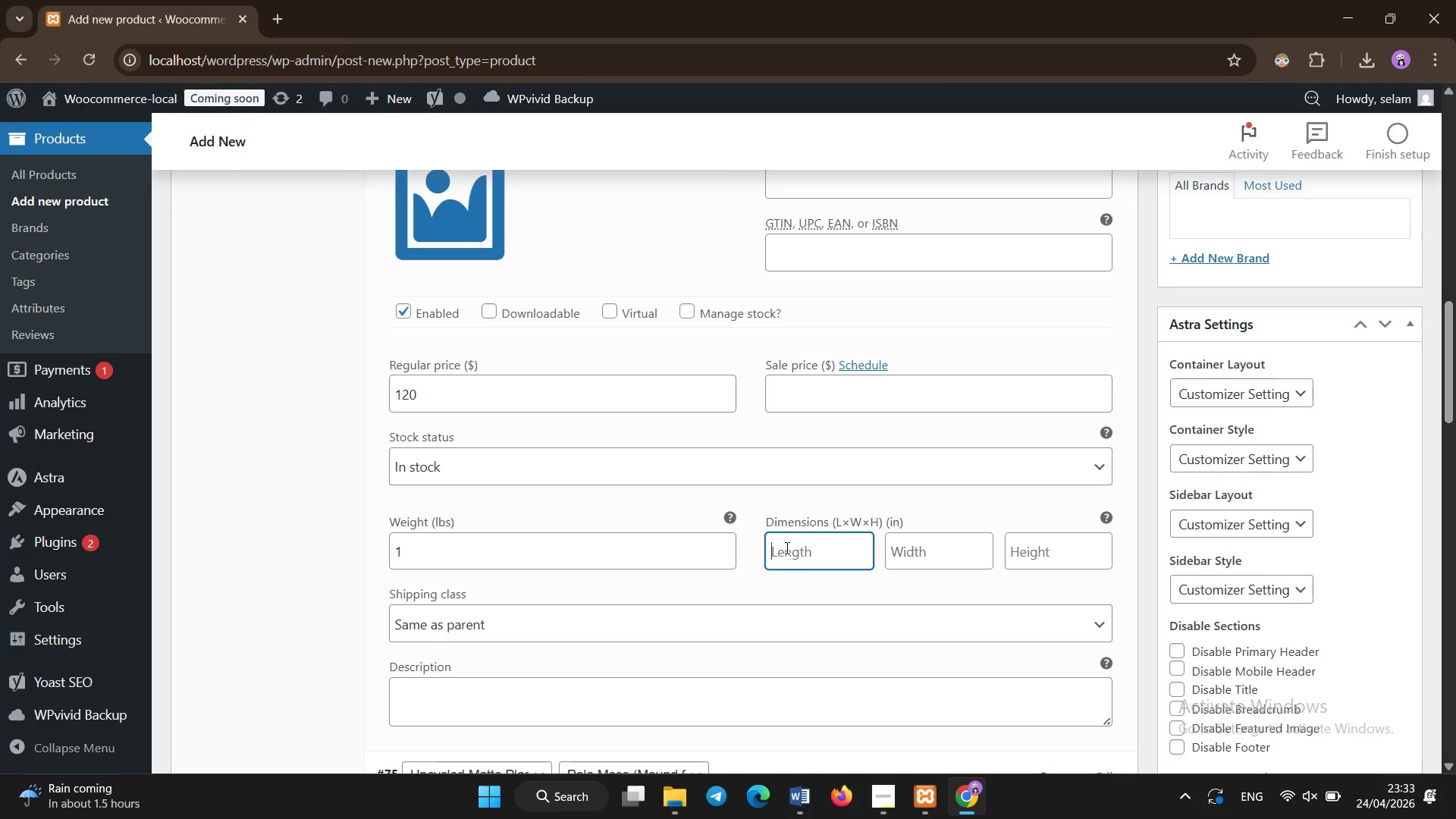 
type(10)
 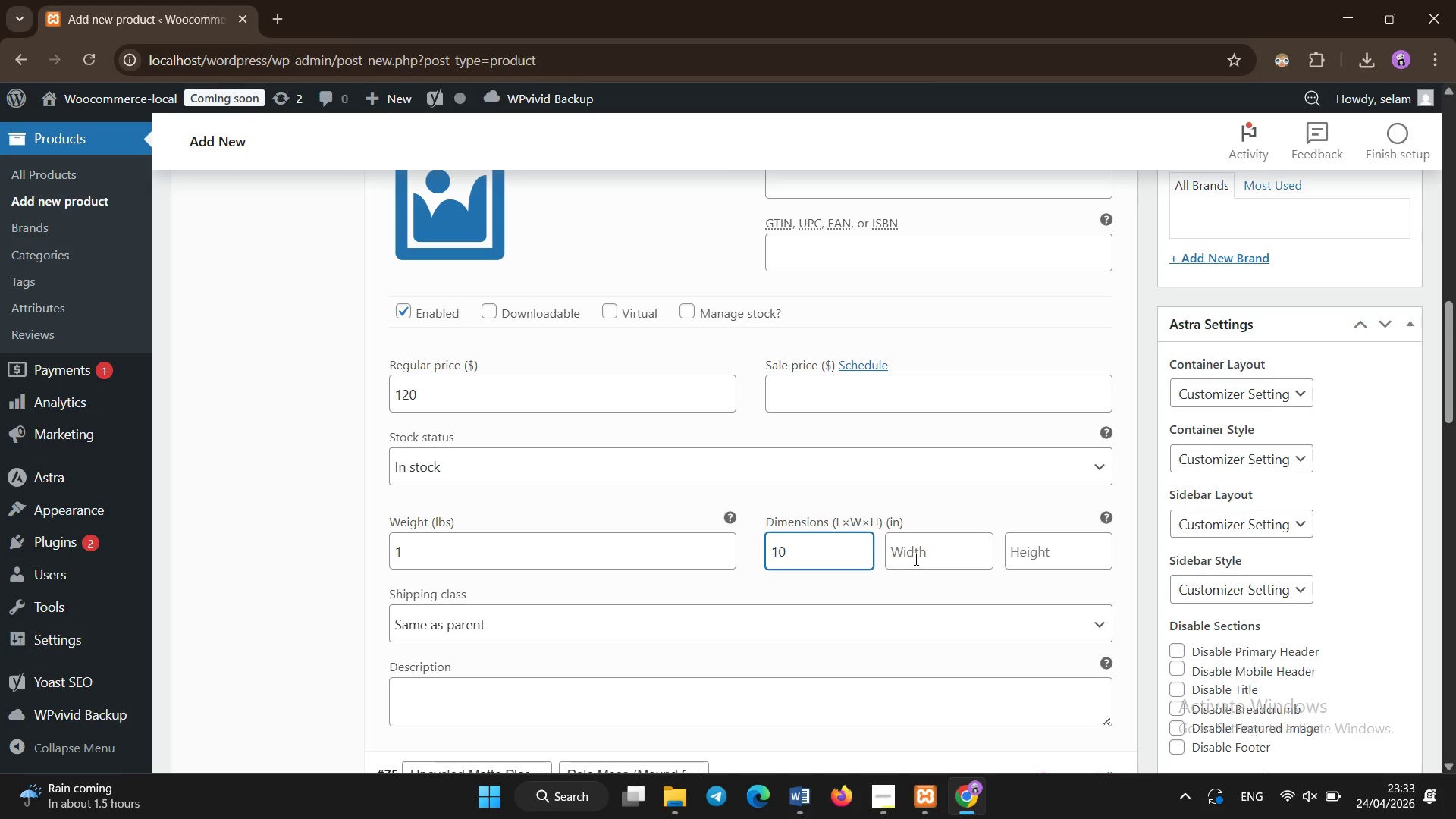 
left_click([917, 560])
 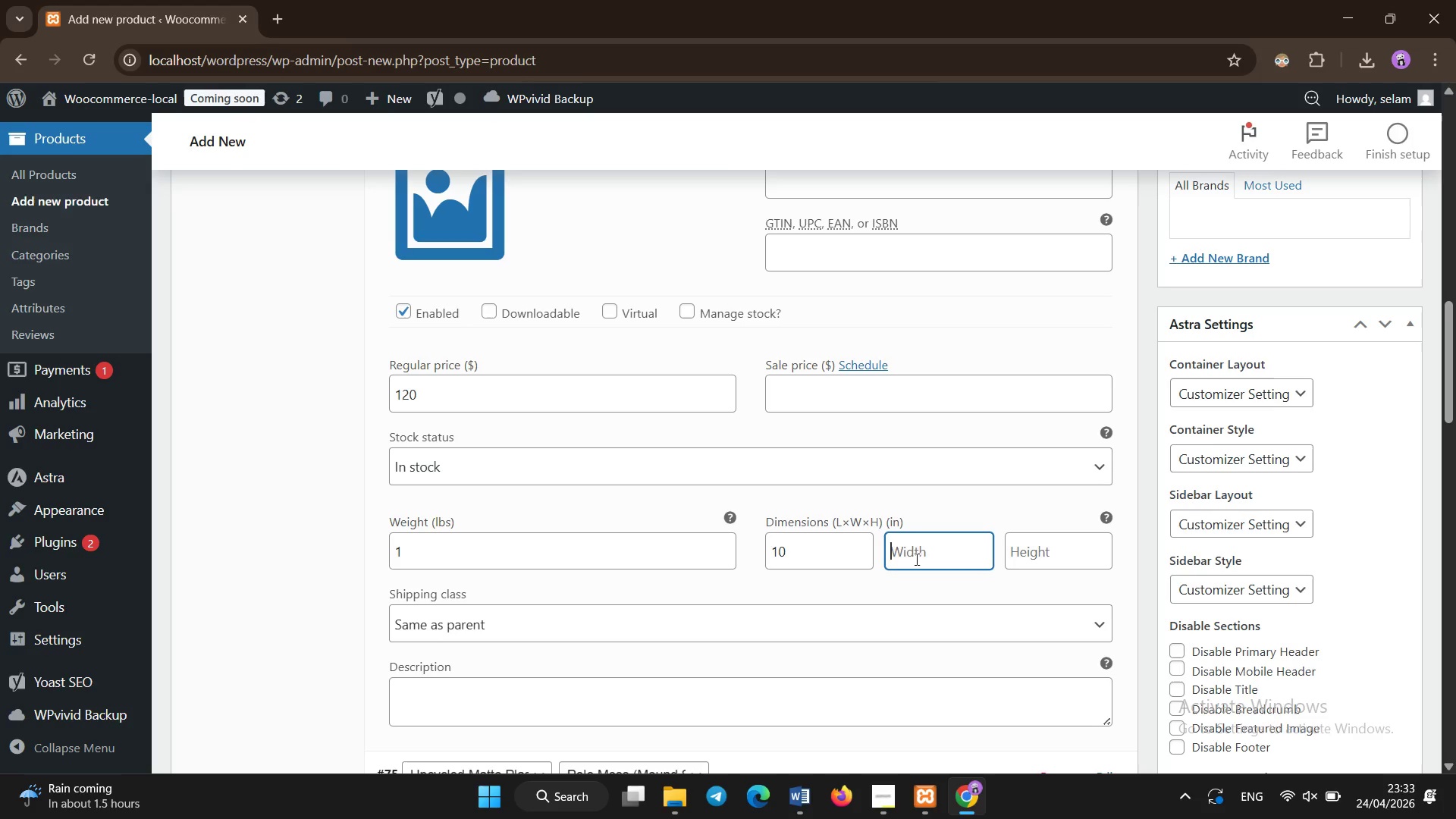 
type(10)
 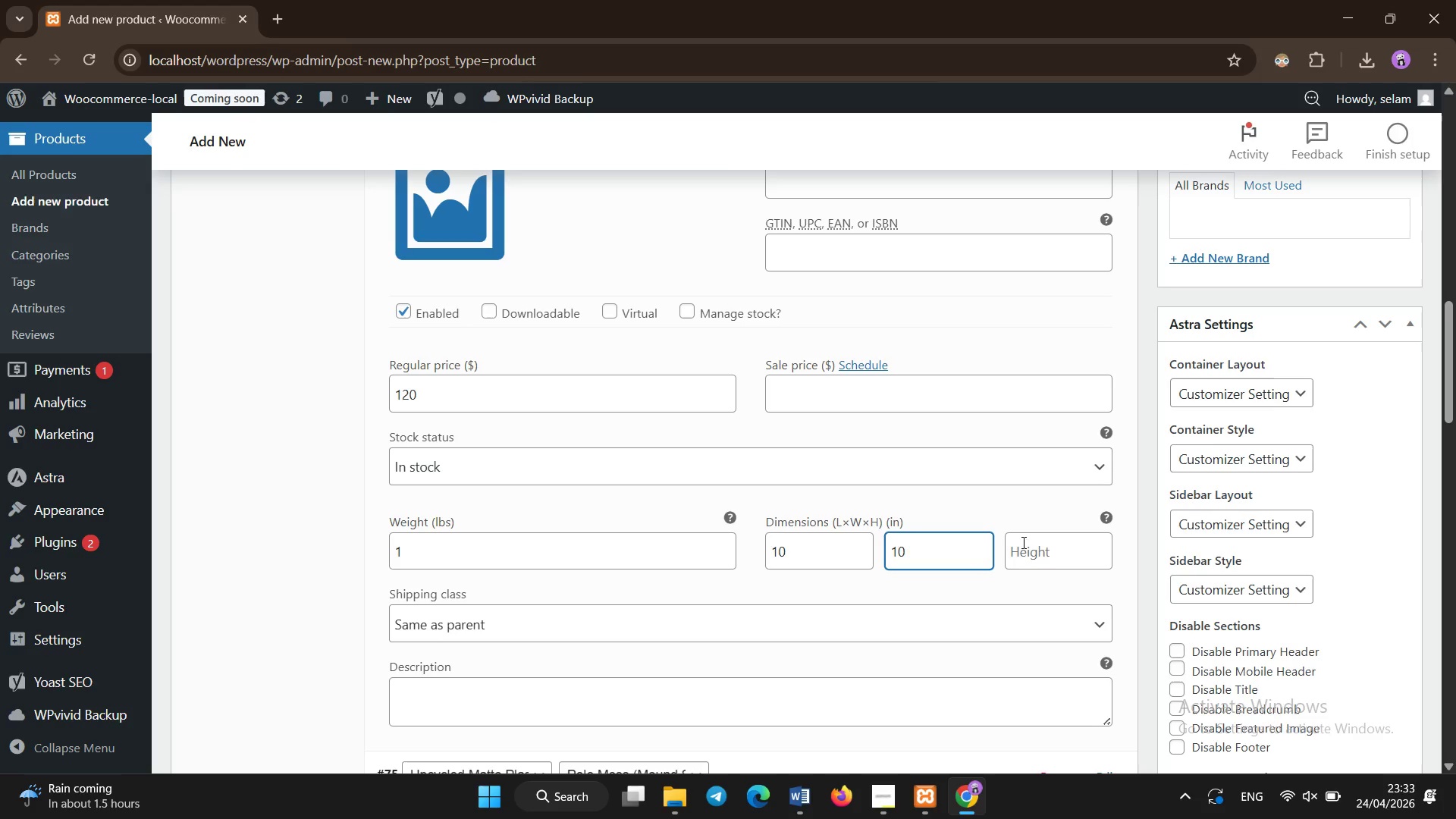 
left_click([1025, 544])
 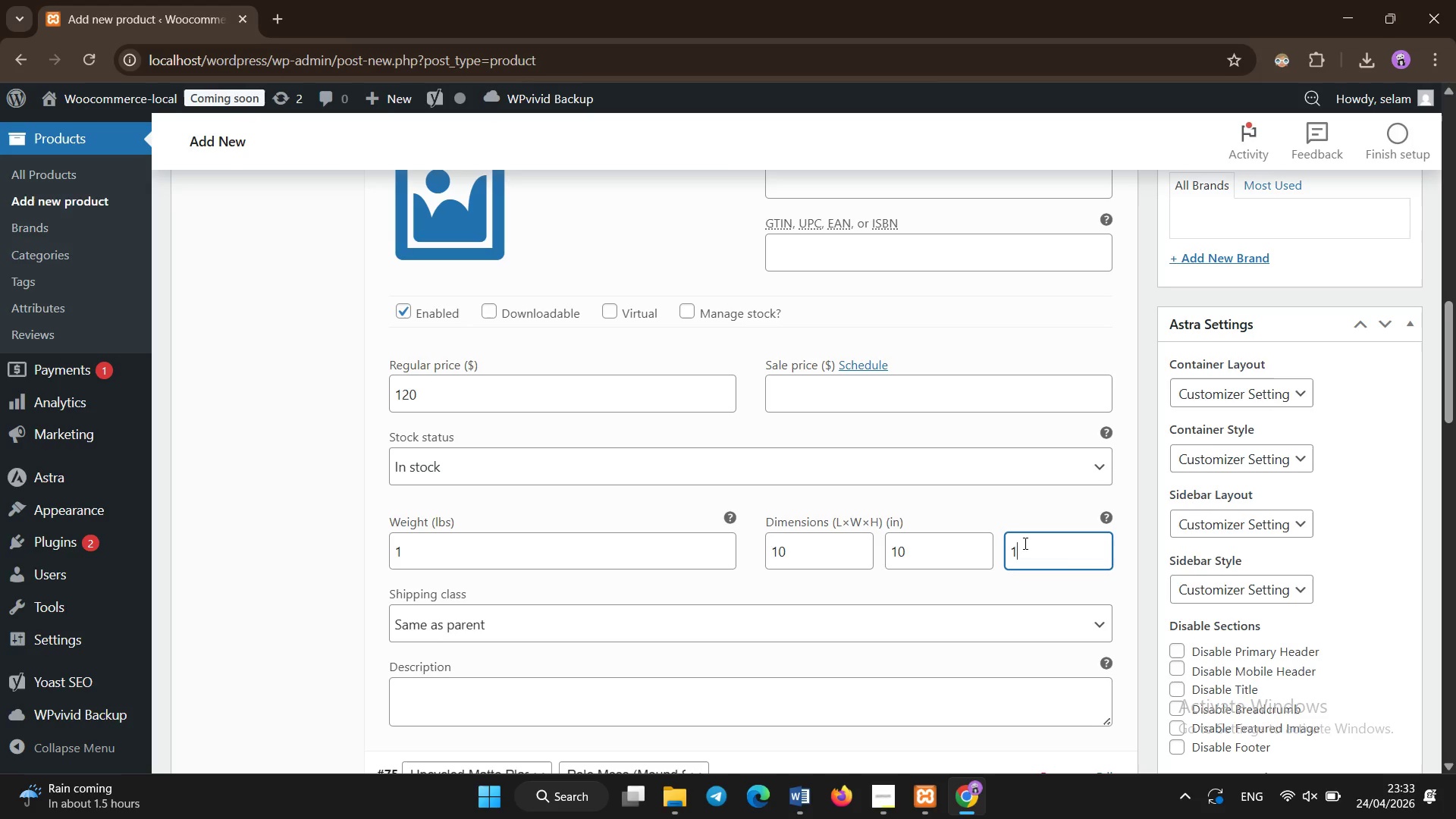 
type(15)
 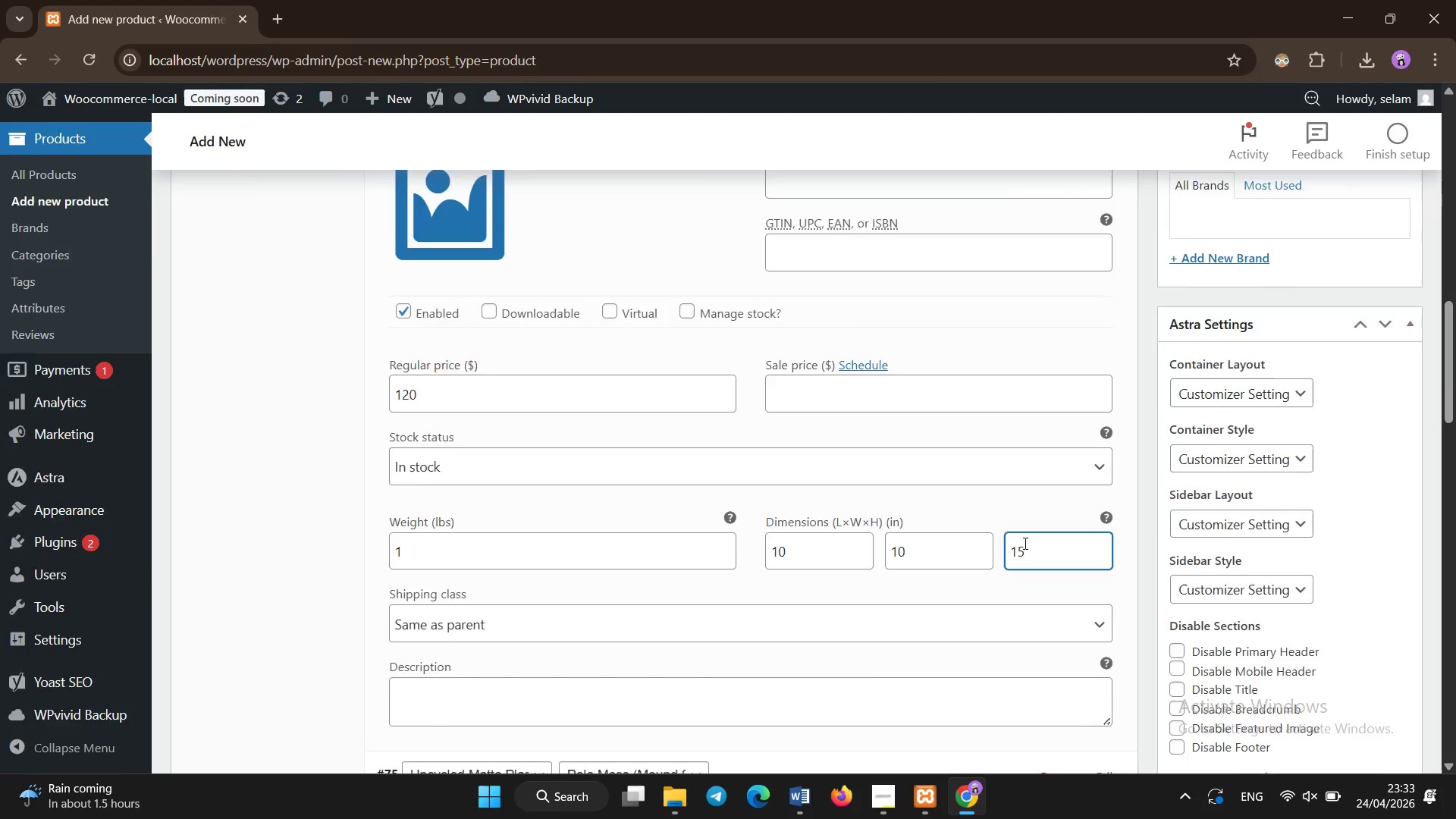 
scroll: coordinate [1025, 544], scroll_direction: up, amount: 2.0
 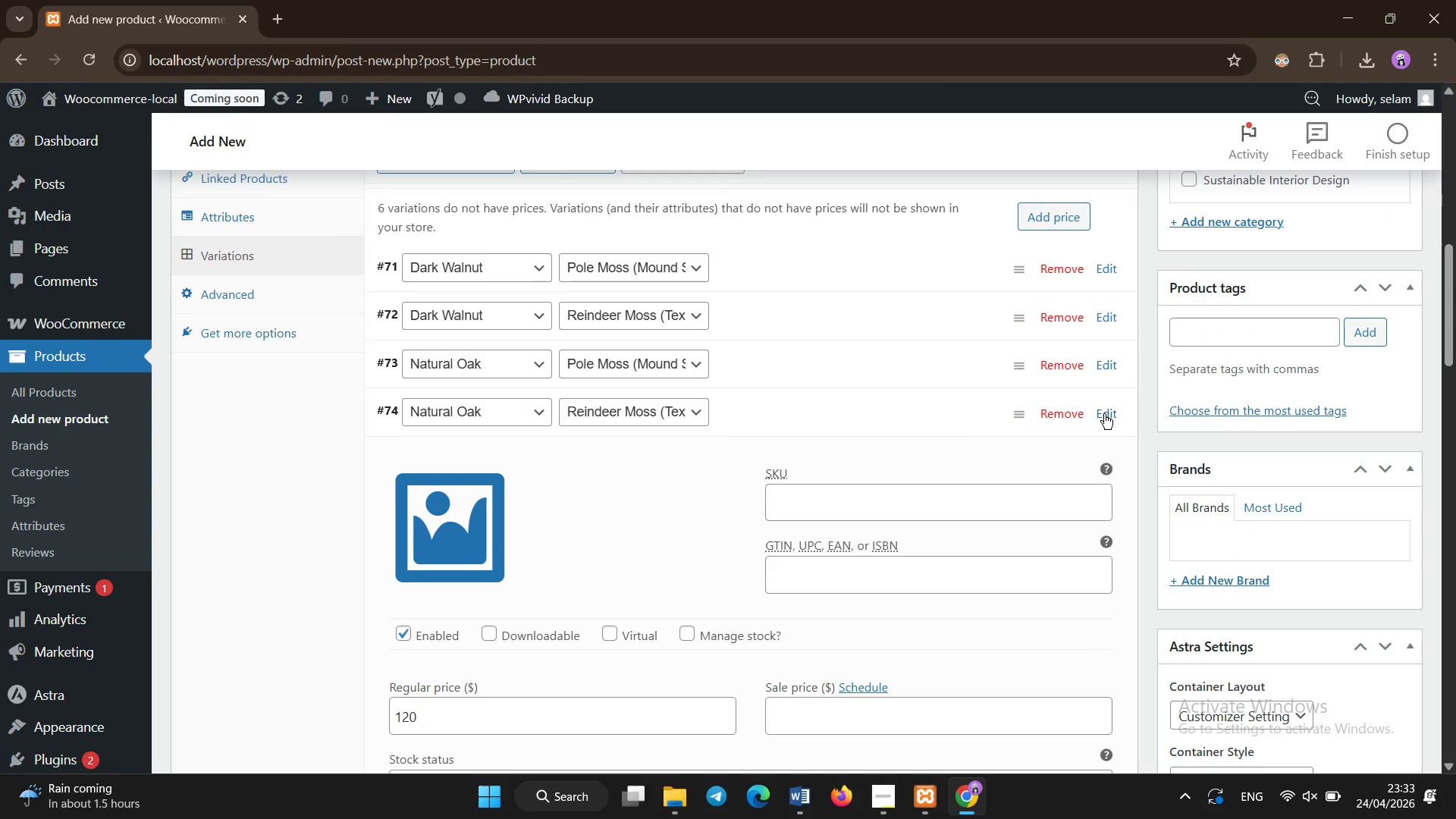 
left_click([1104, 414])
 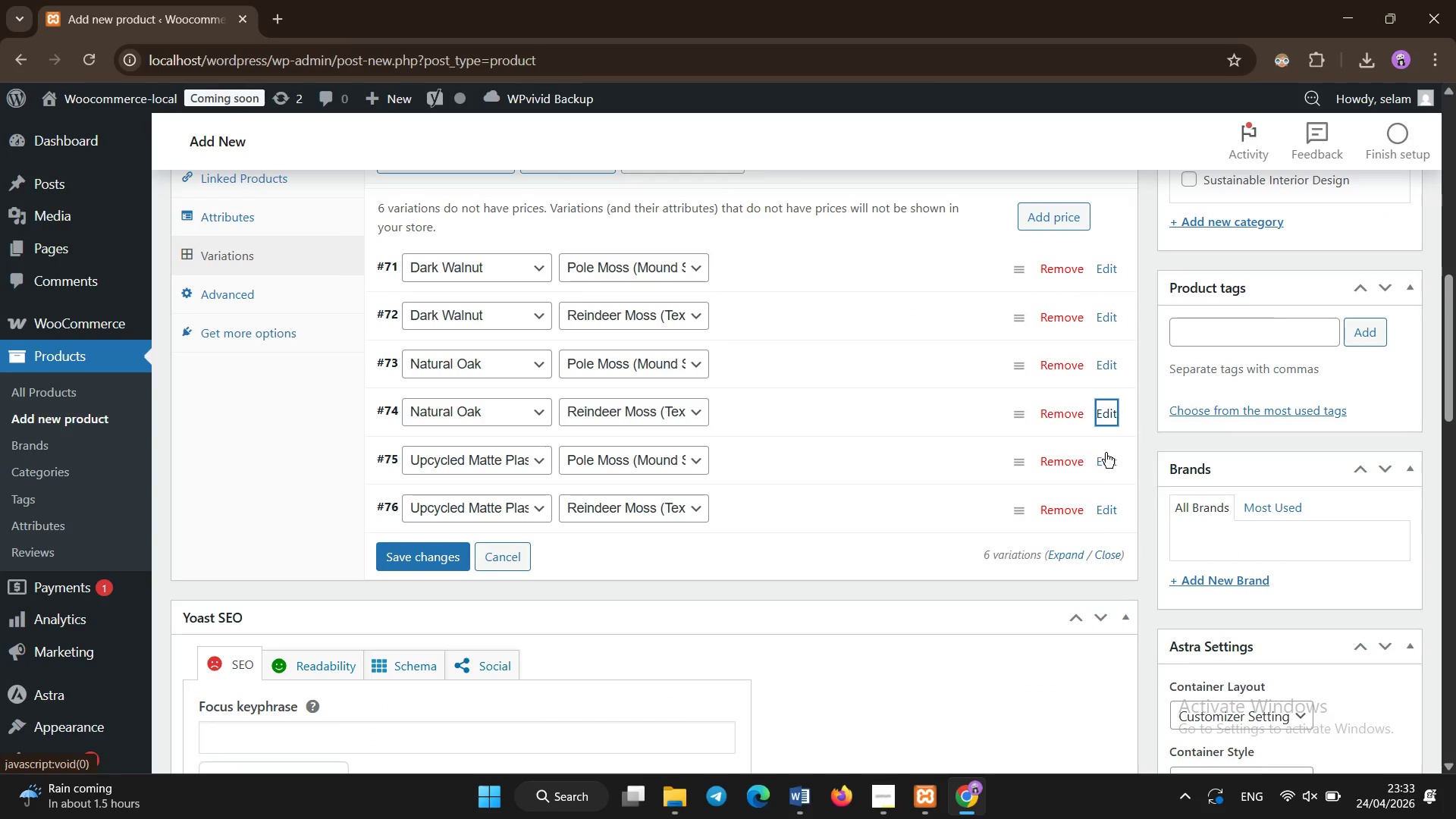 
left_click([1105, 461])
 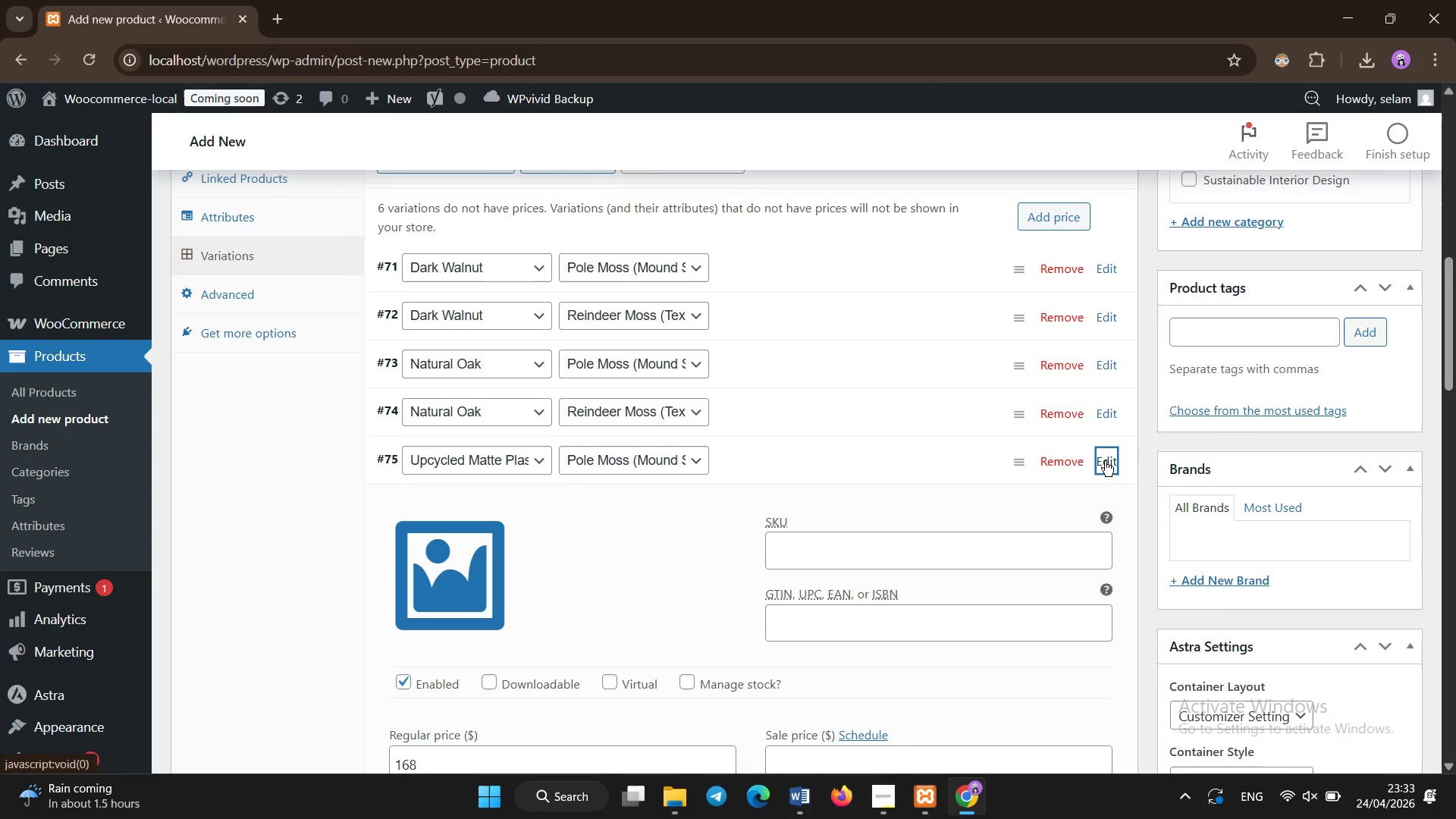 
scroll: coordinate [1105, 461], scroll_direction: down, amount: 3.0
 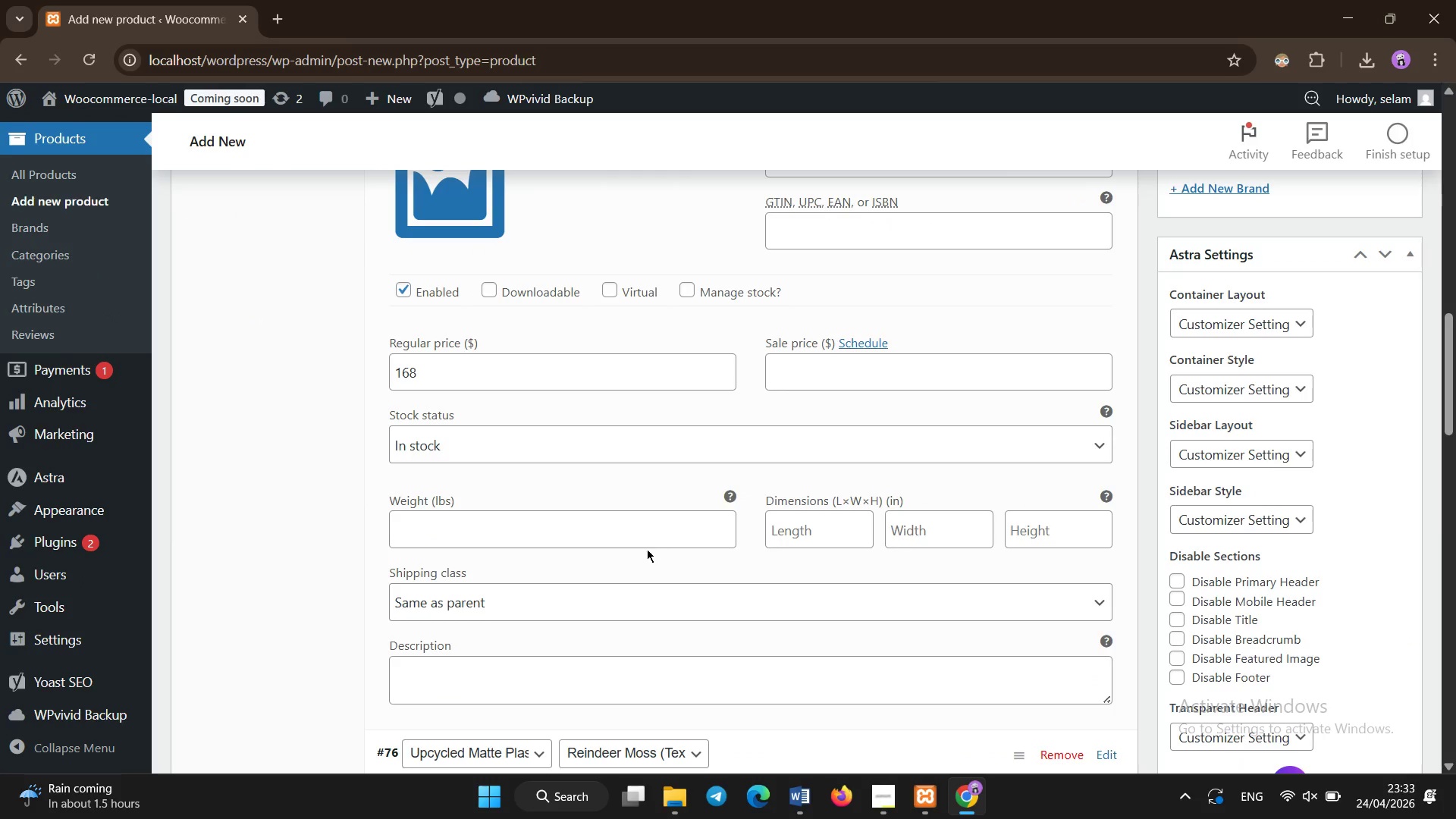 
left_click([648, 531])
 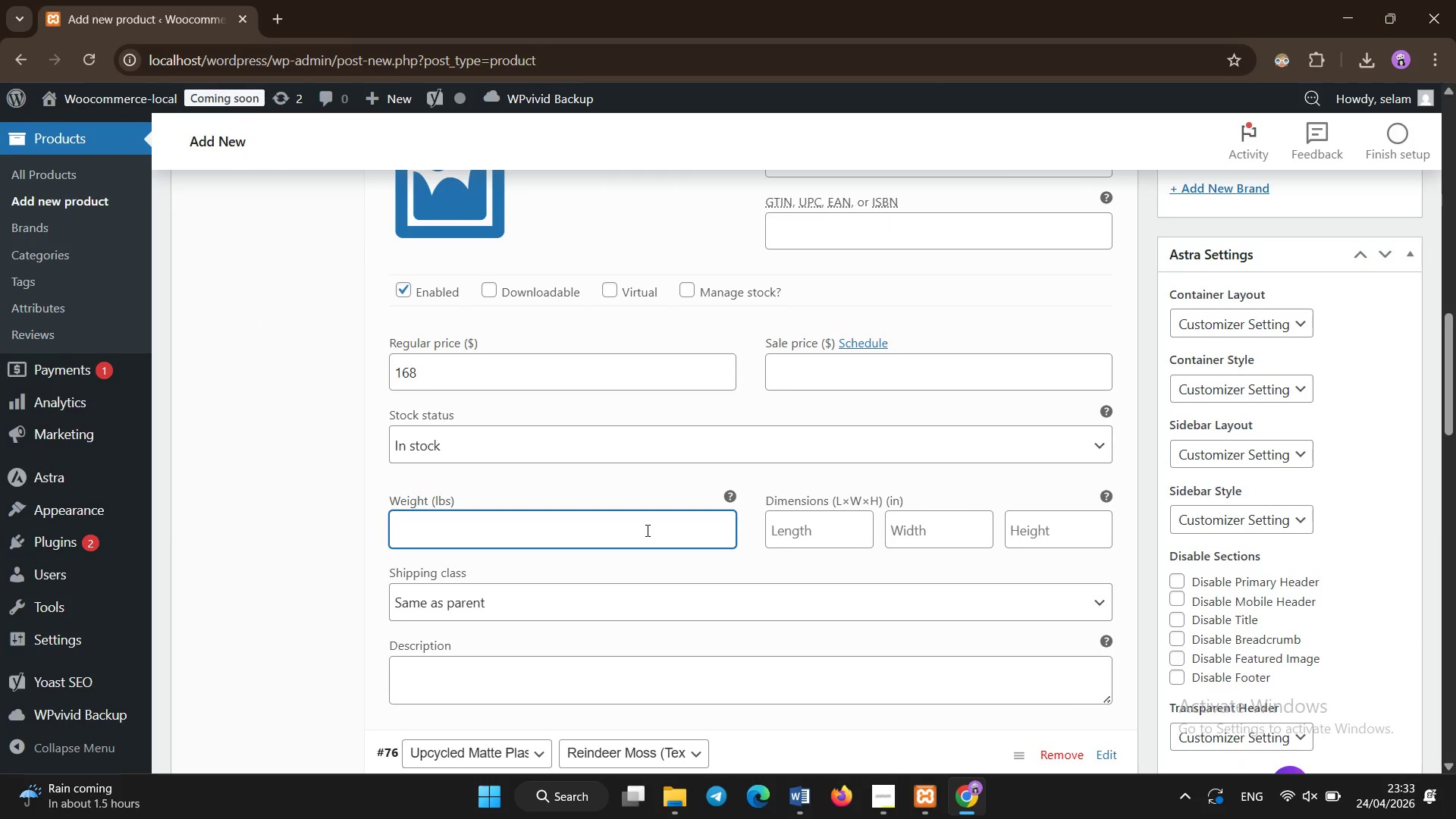 
type(23)
 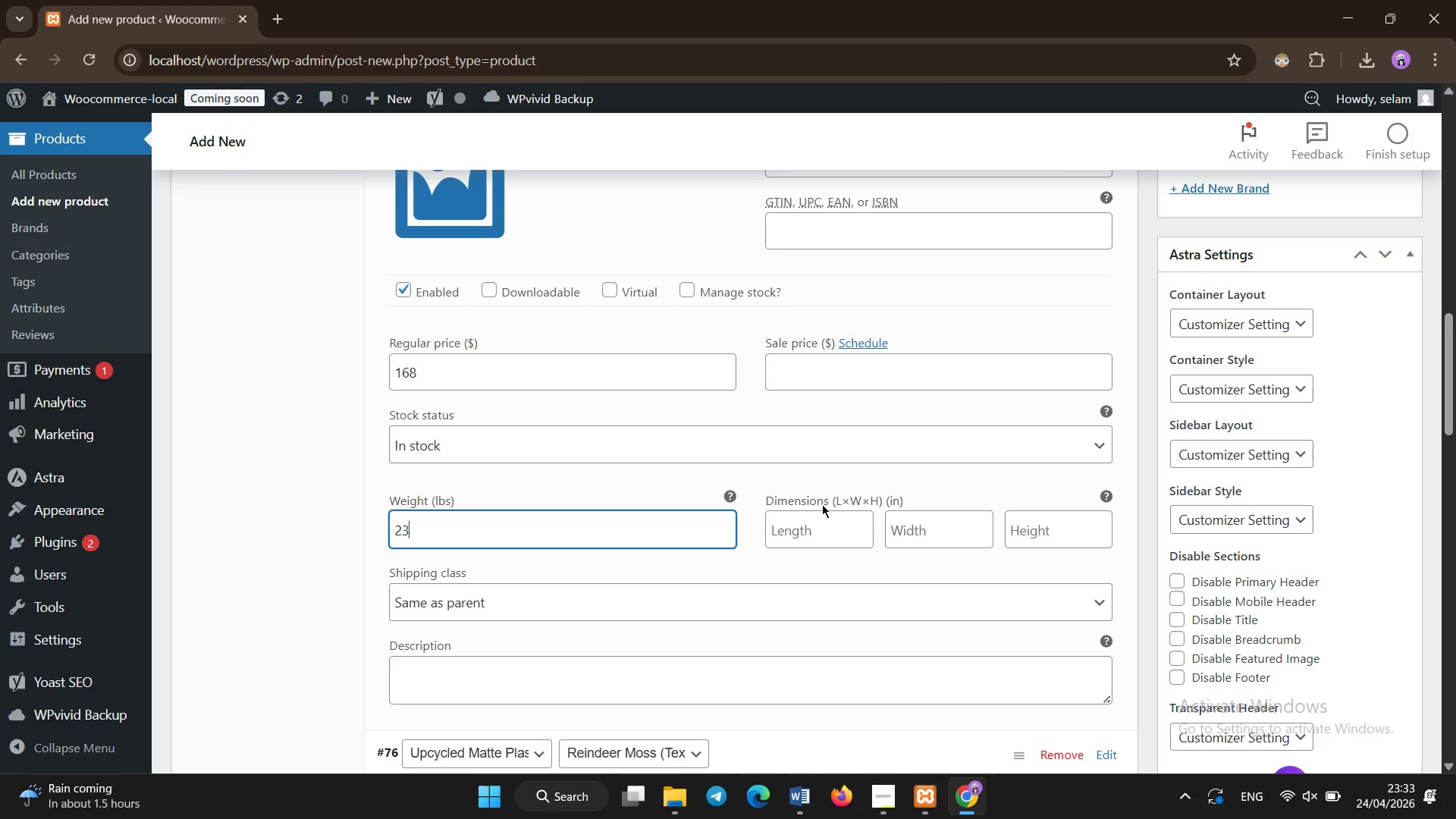 
key(Backspace)
 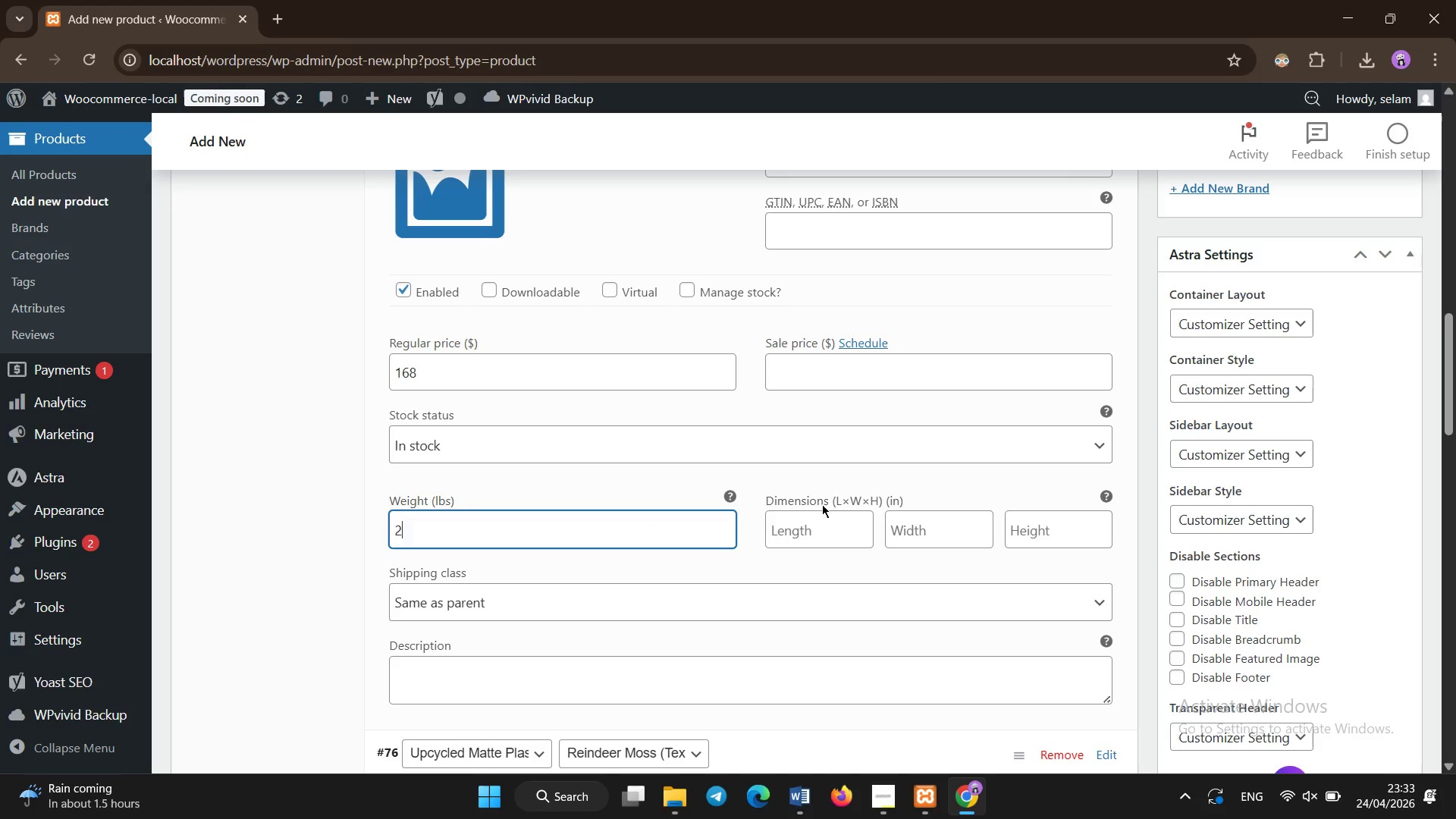 
key(Backspace)
 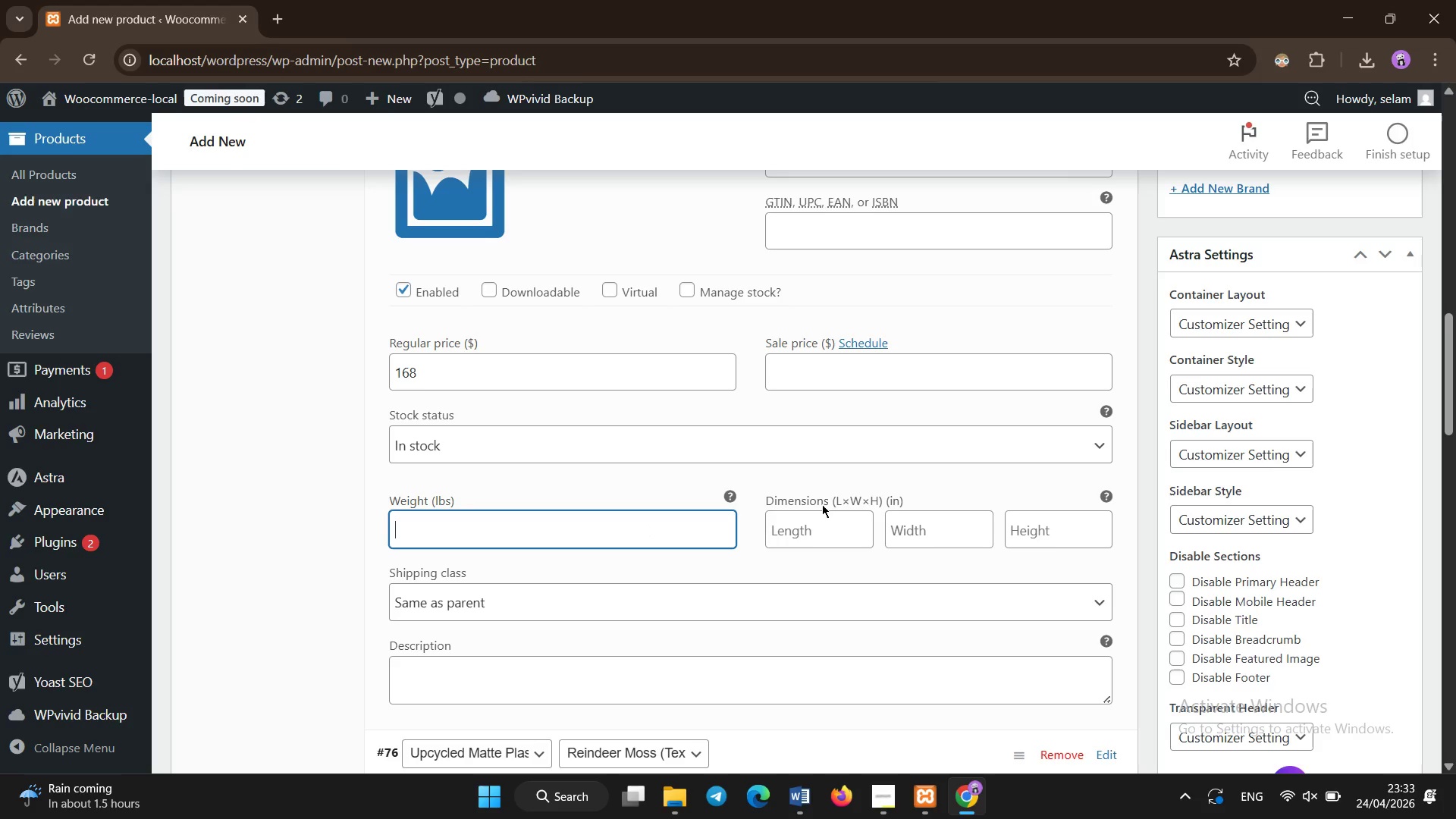 
key(2)
 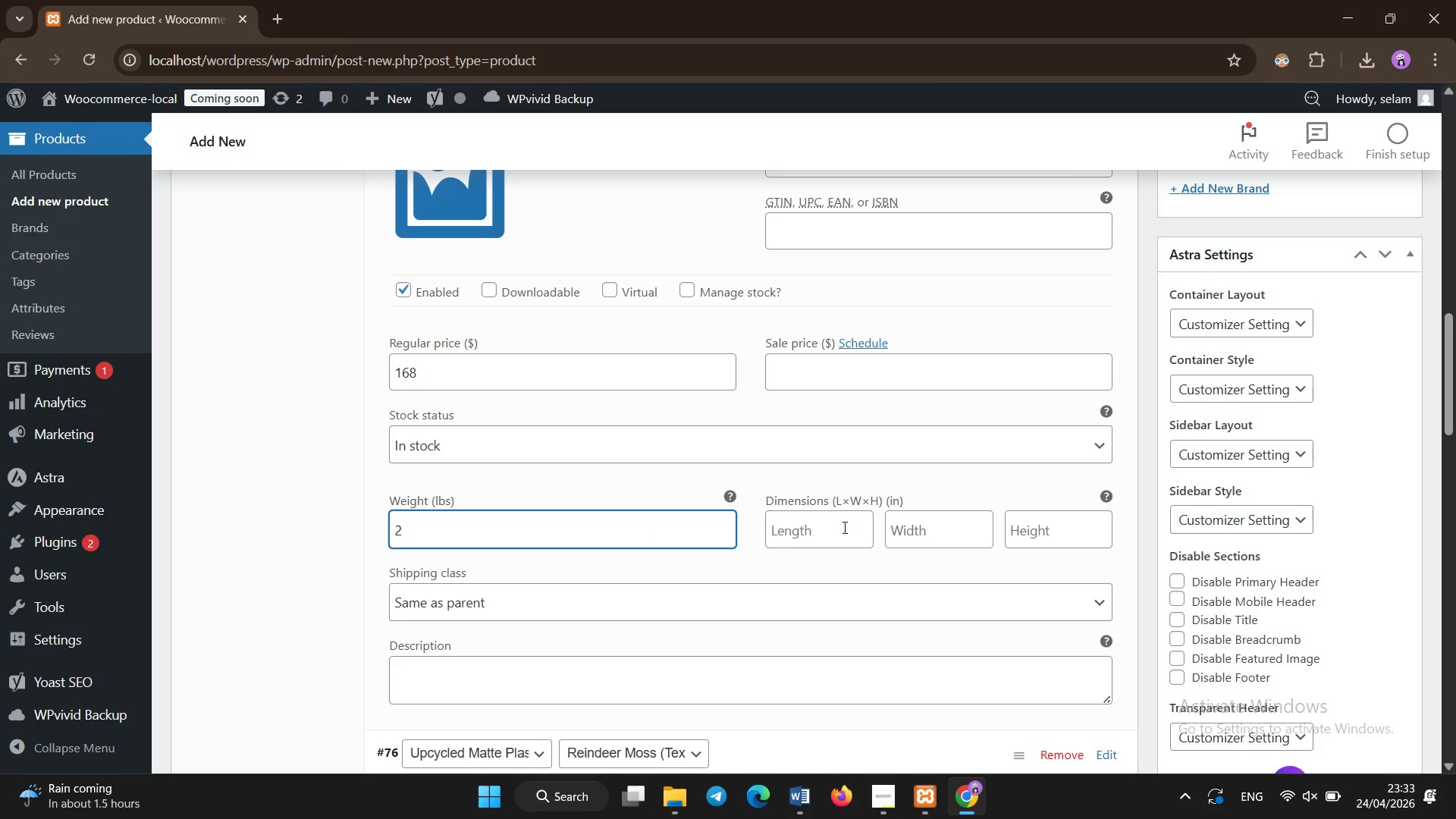 
left_click([841, 528])
 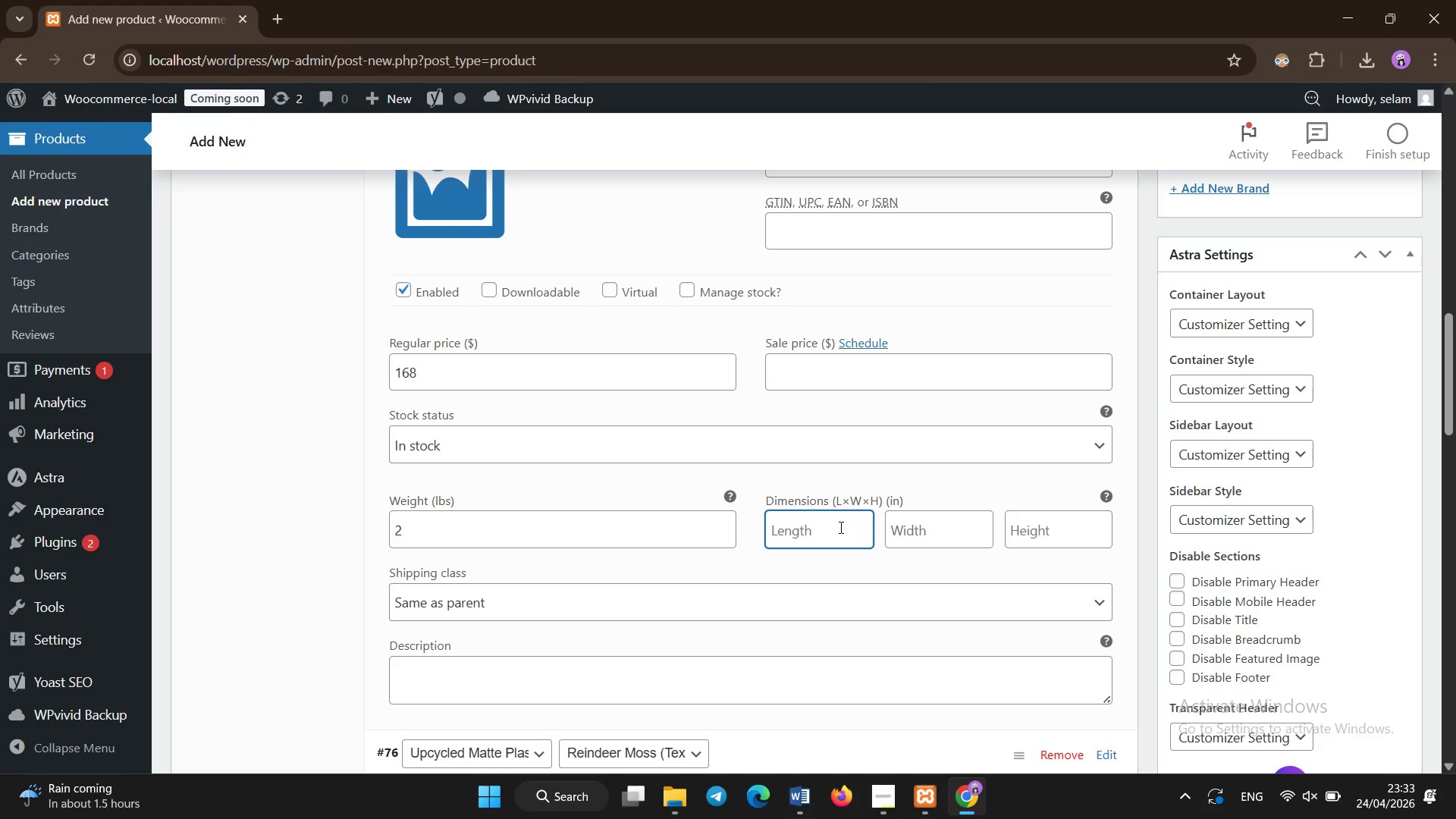 
type(30)
 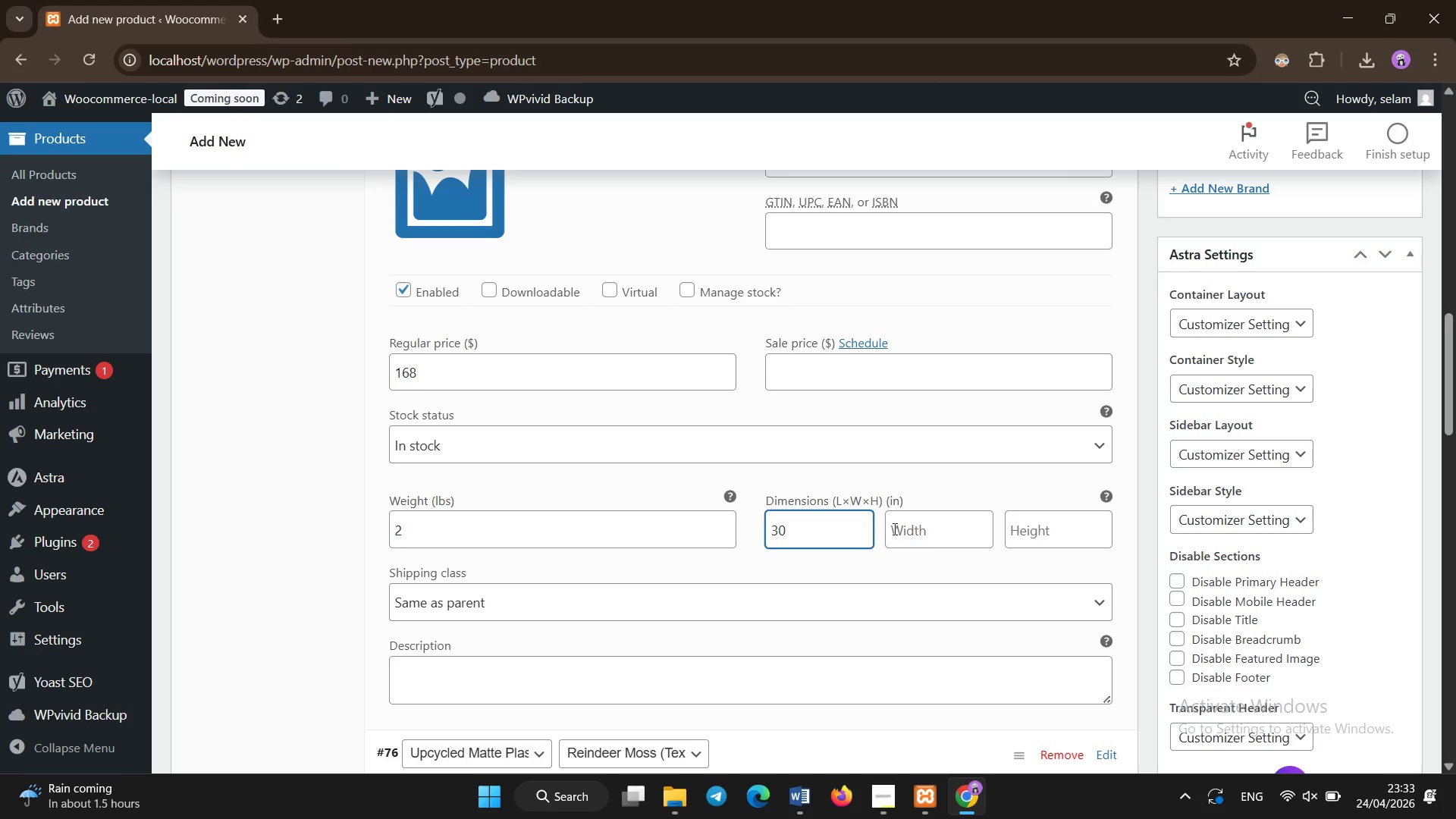 
left_click([909, 532])
 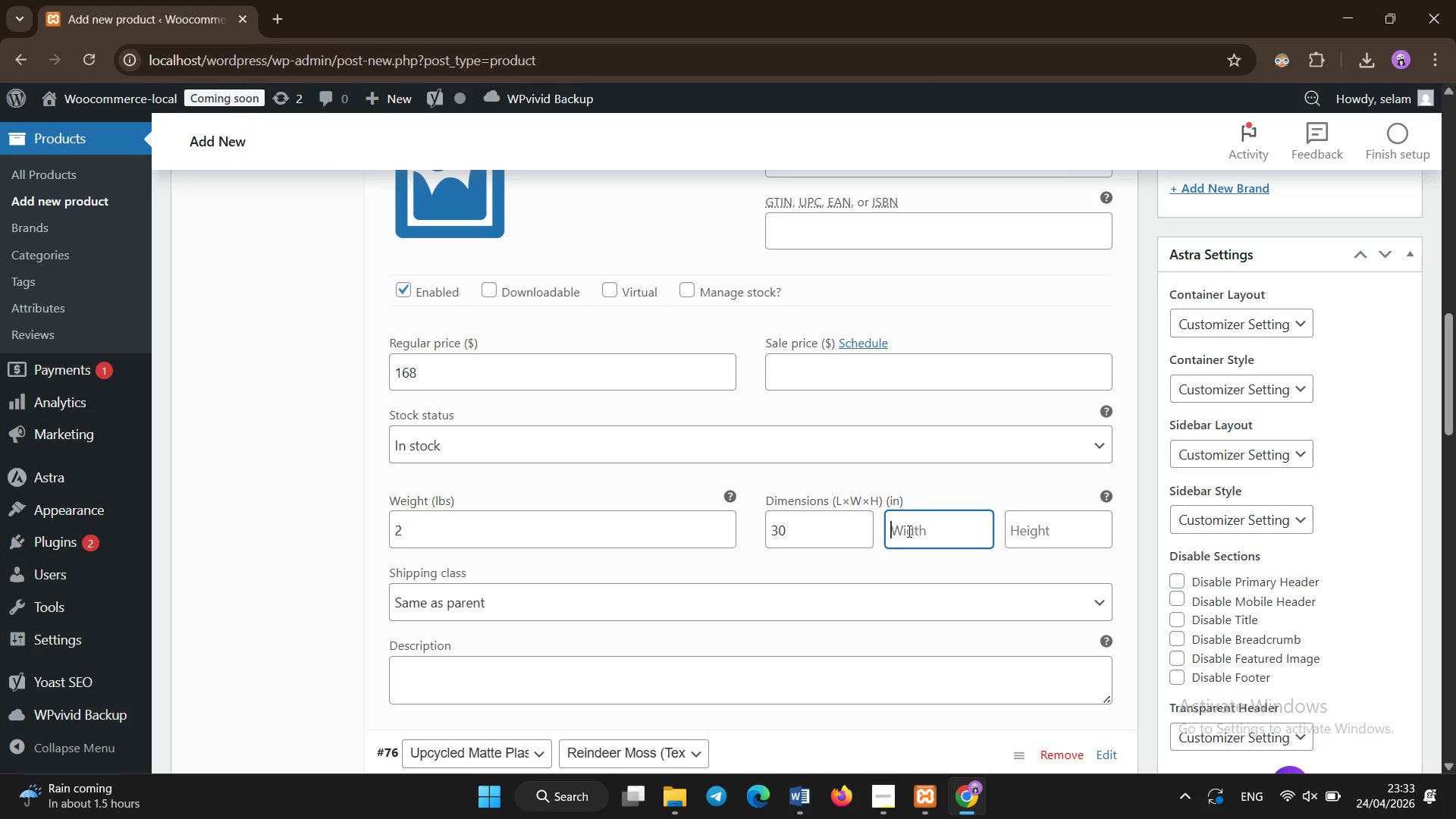 
type(30)
 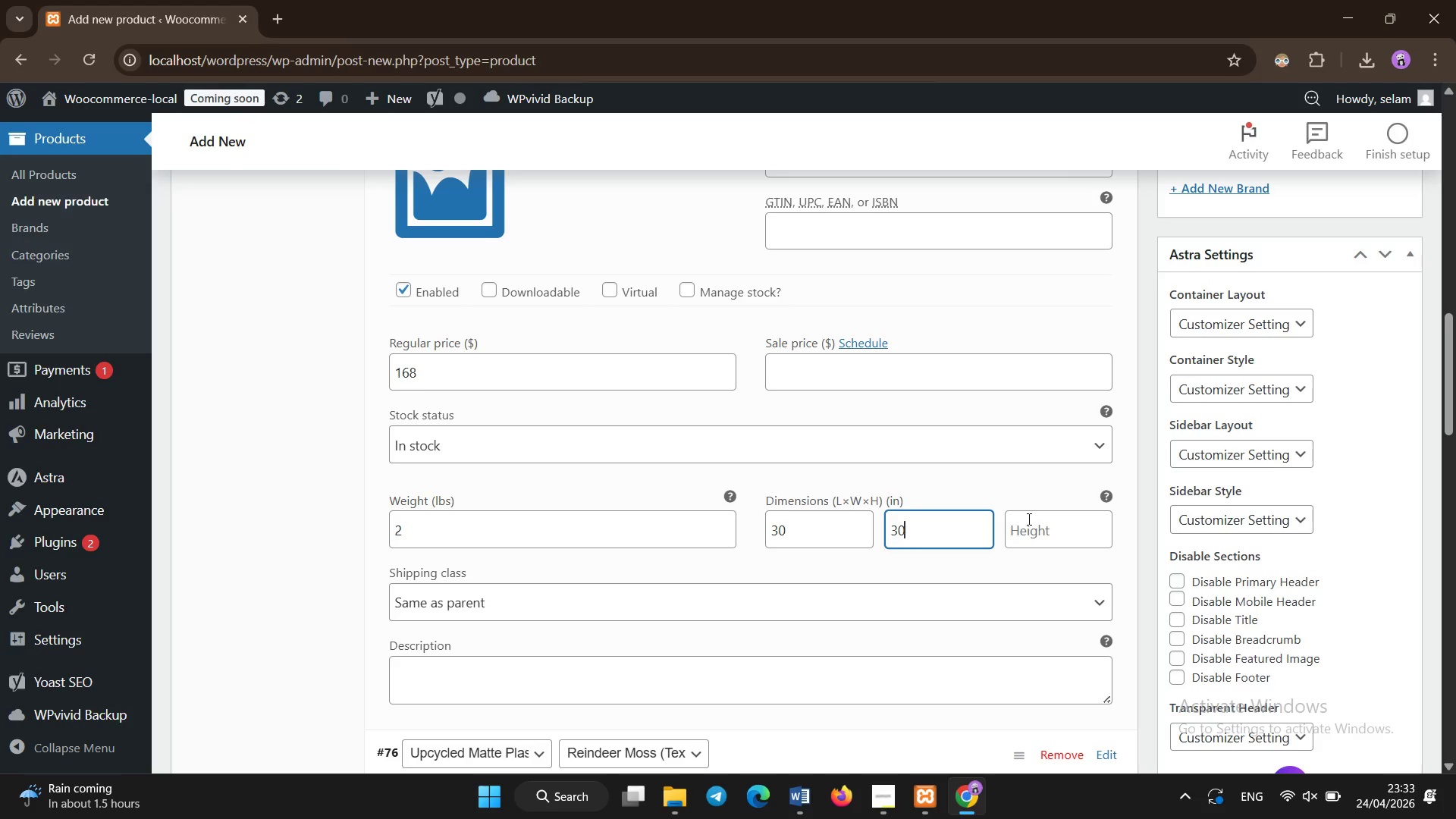 
left_click([1031, 523])
 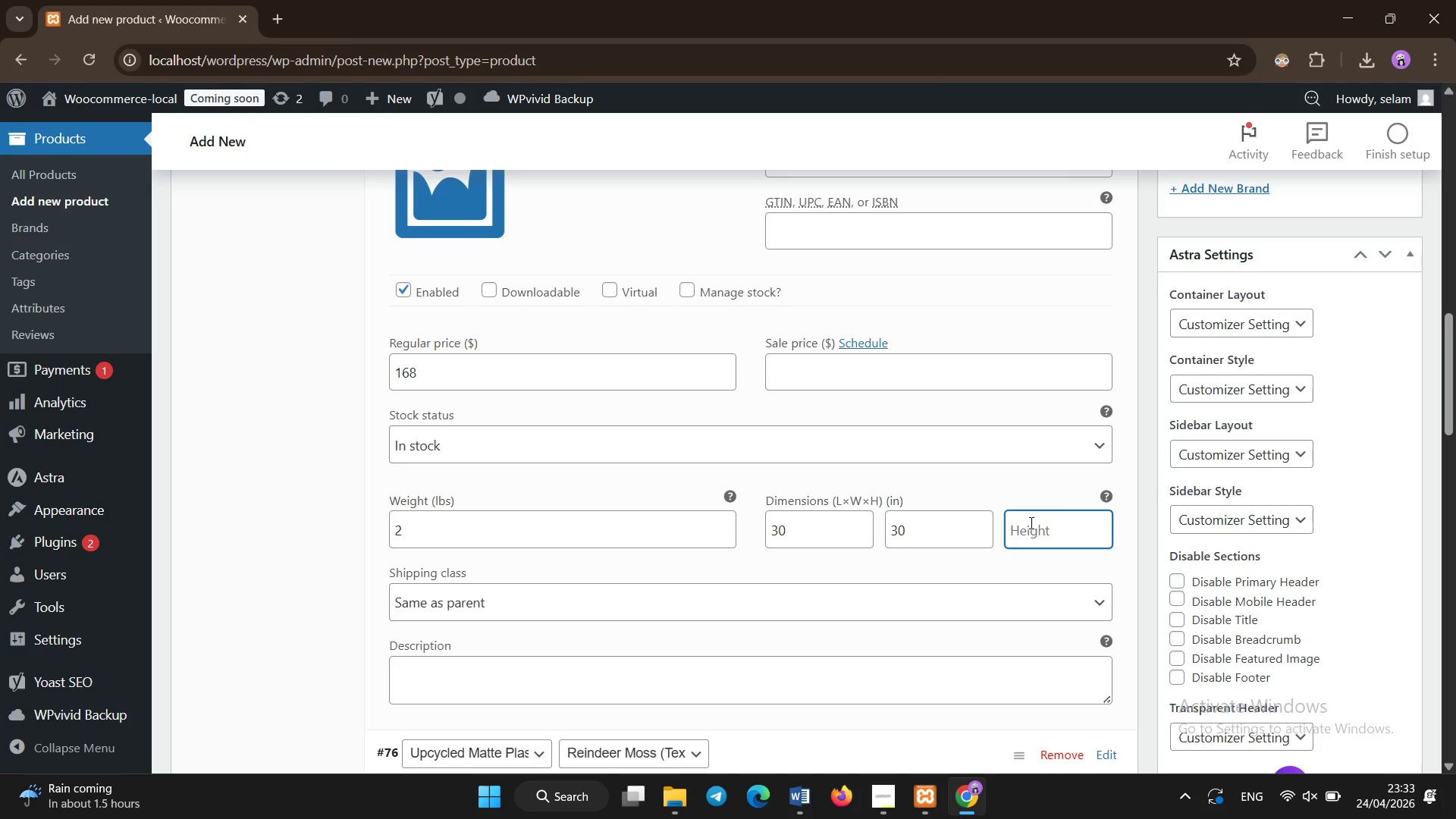 
type(40)
 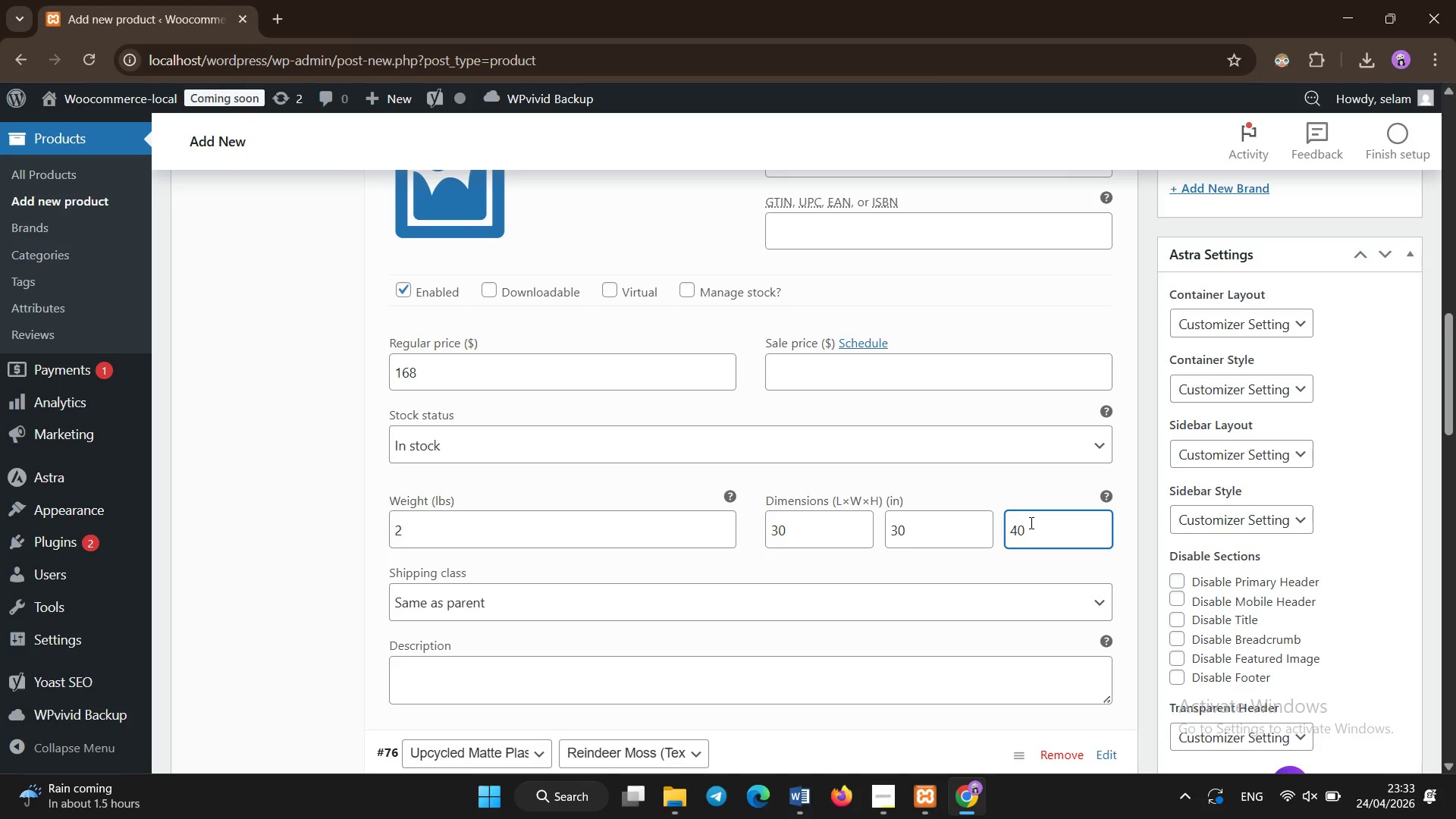 
scroll: coordinate [1031, 523], scroll_direction: none, amount: 0.0
 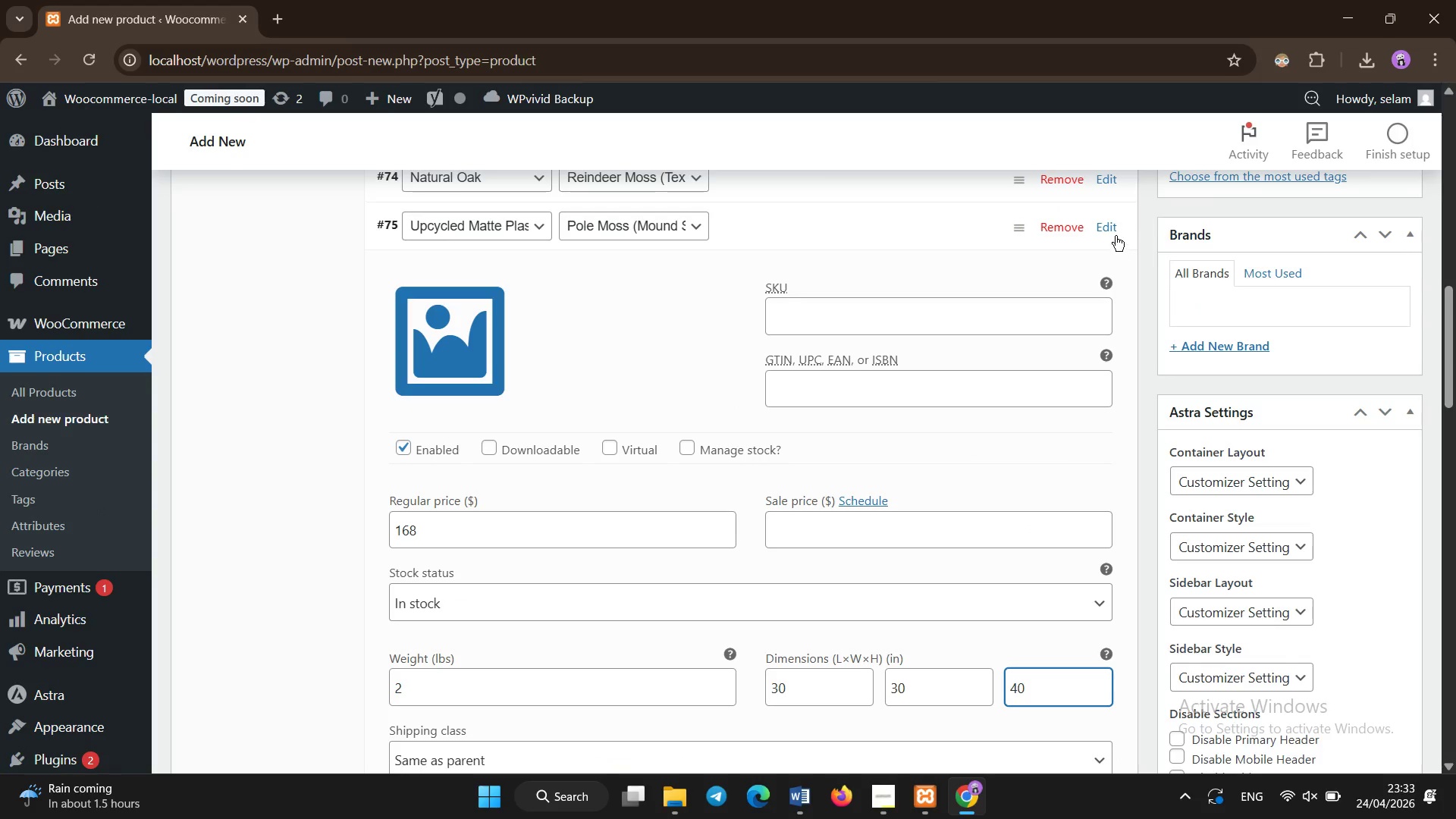 
left_click([1116, 234])
 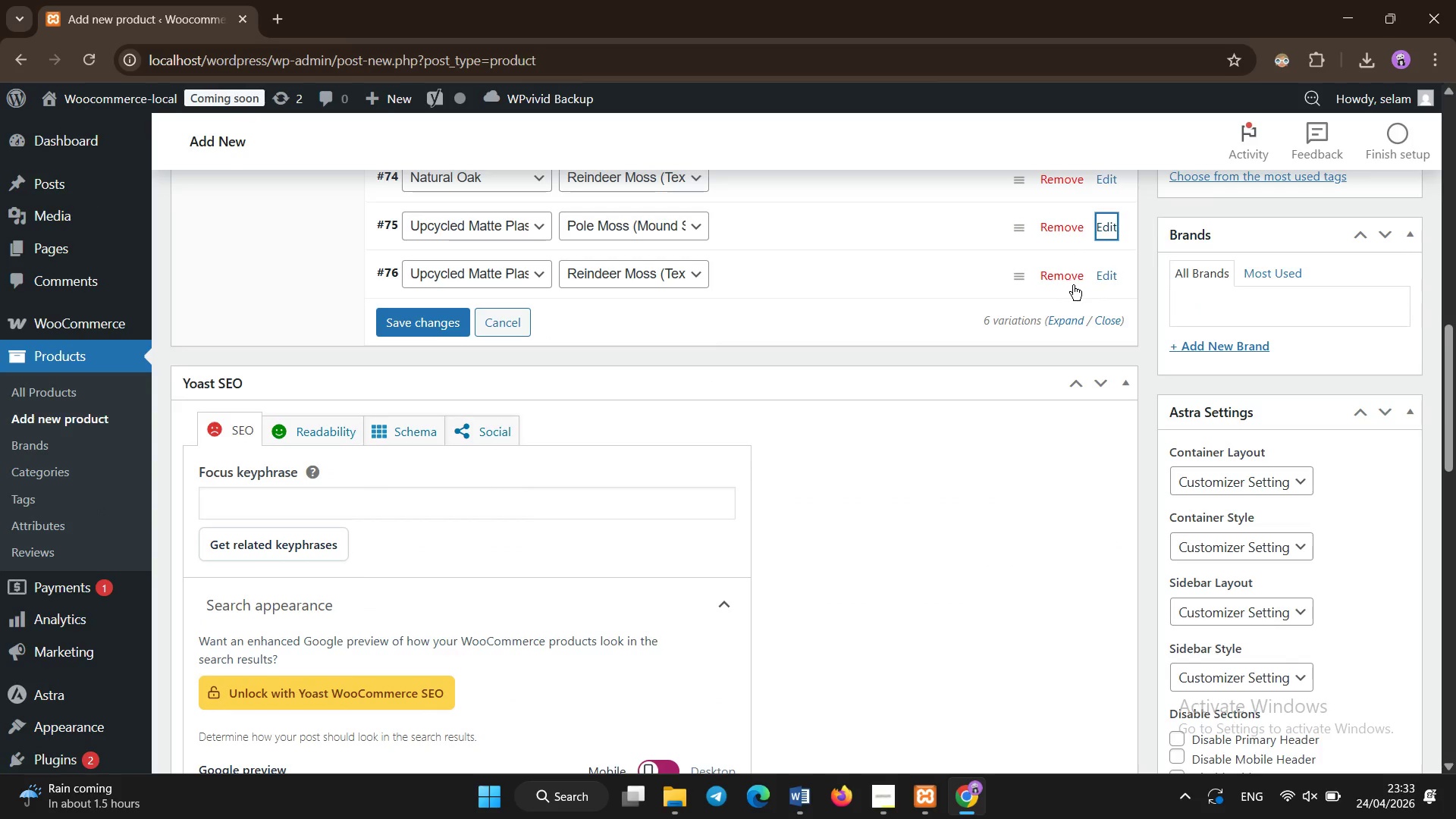 
left_click([1101, 278])
 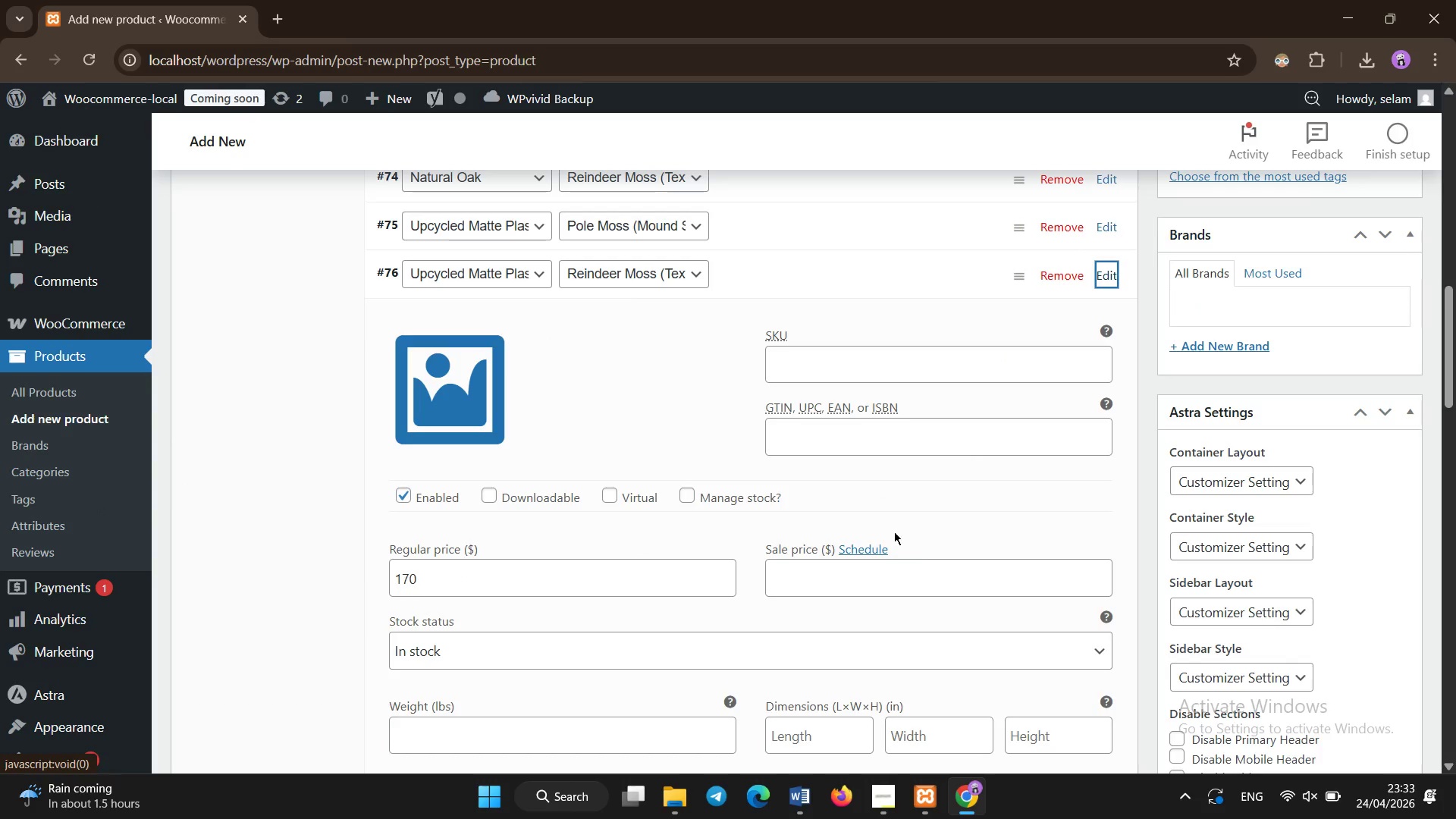 
scroll: coordinate [894, 532], scroll_direction: down, amount: 1.0
 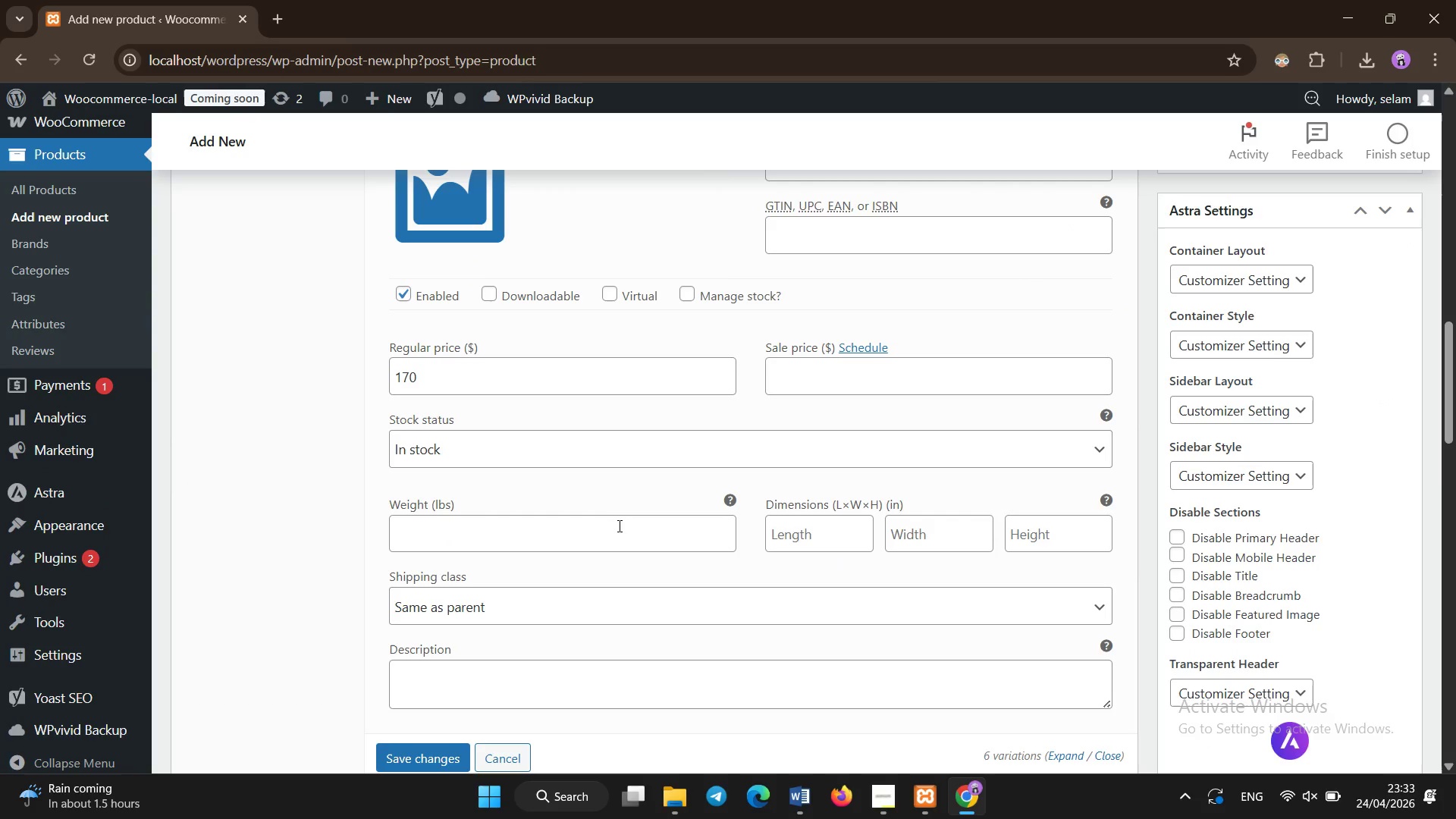 
left_click([616, 532])
 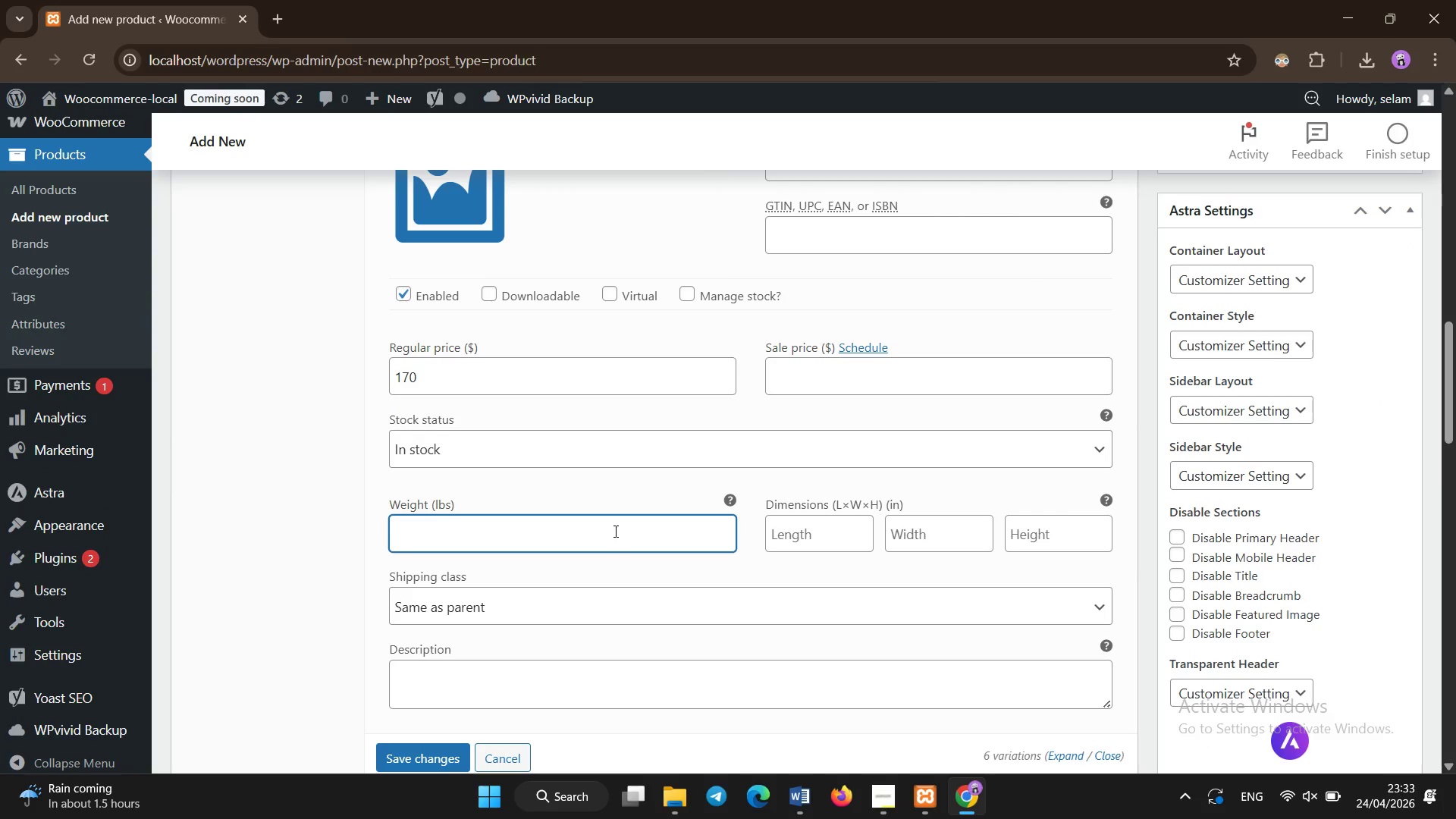 
key(3)
 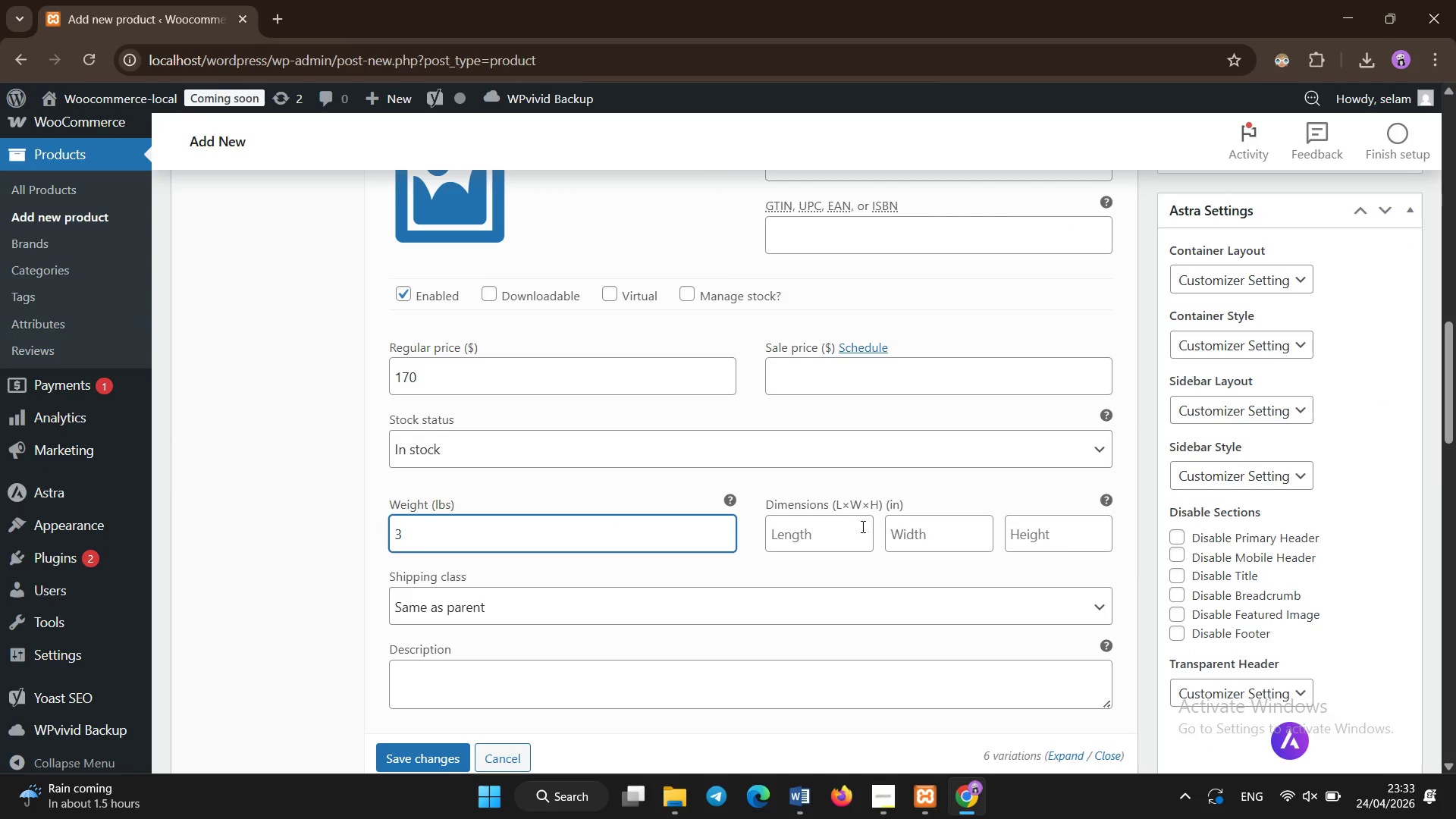 
left_click([828, 540])
 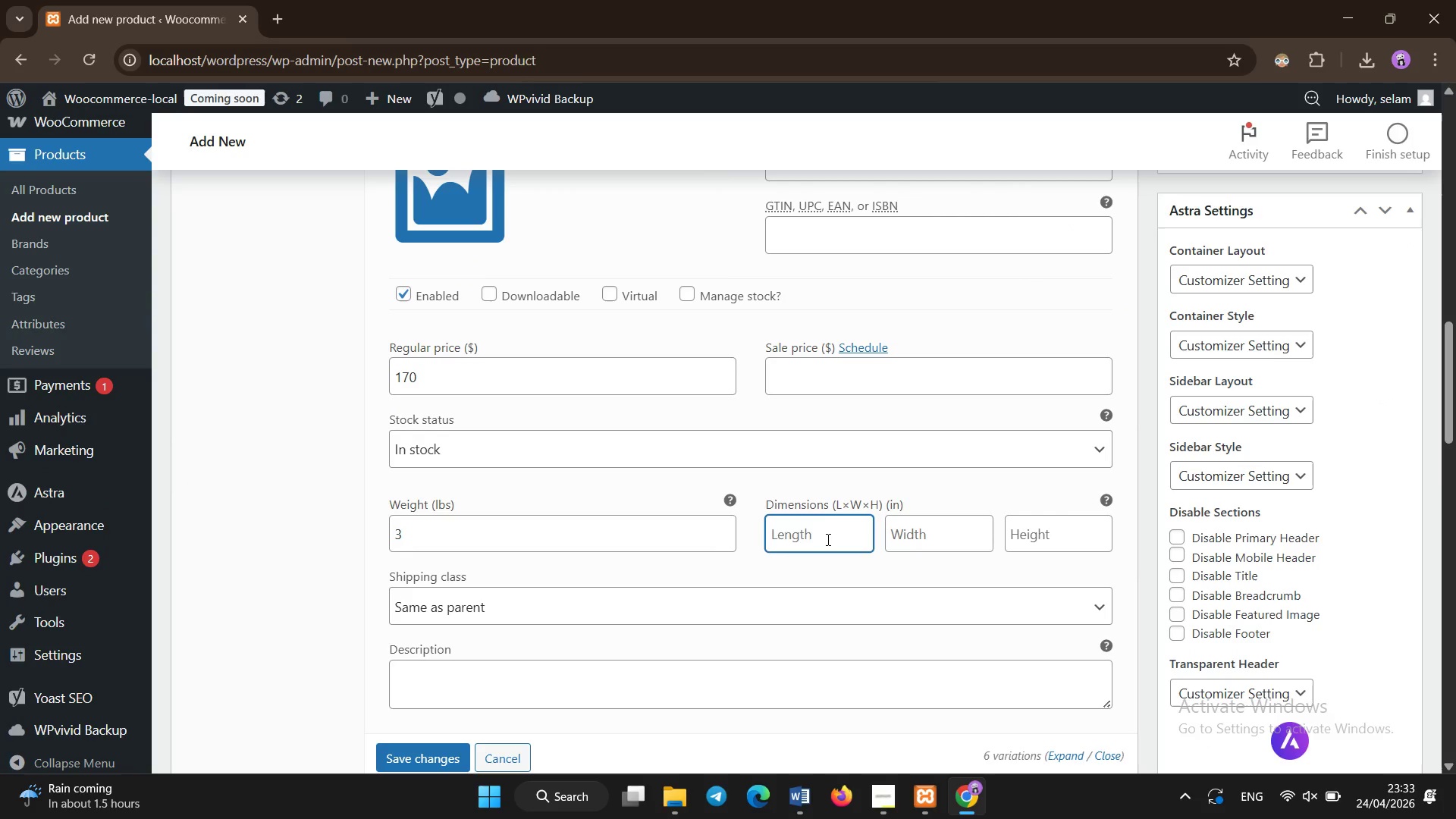 
type(20)
 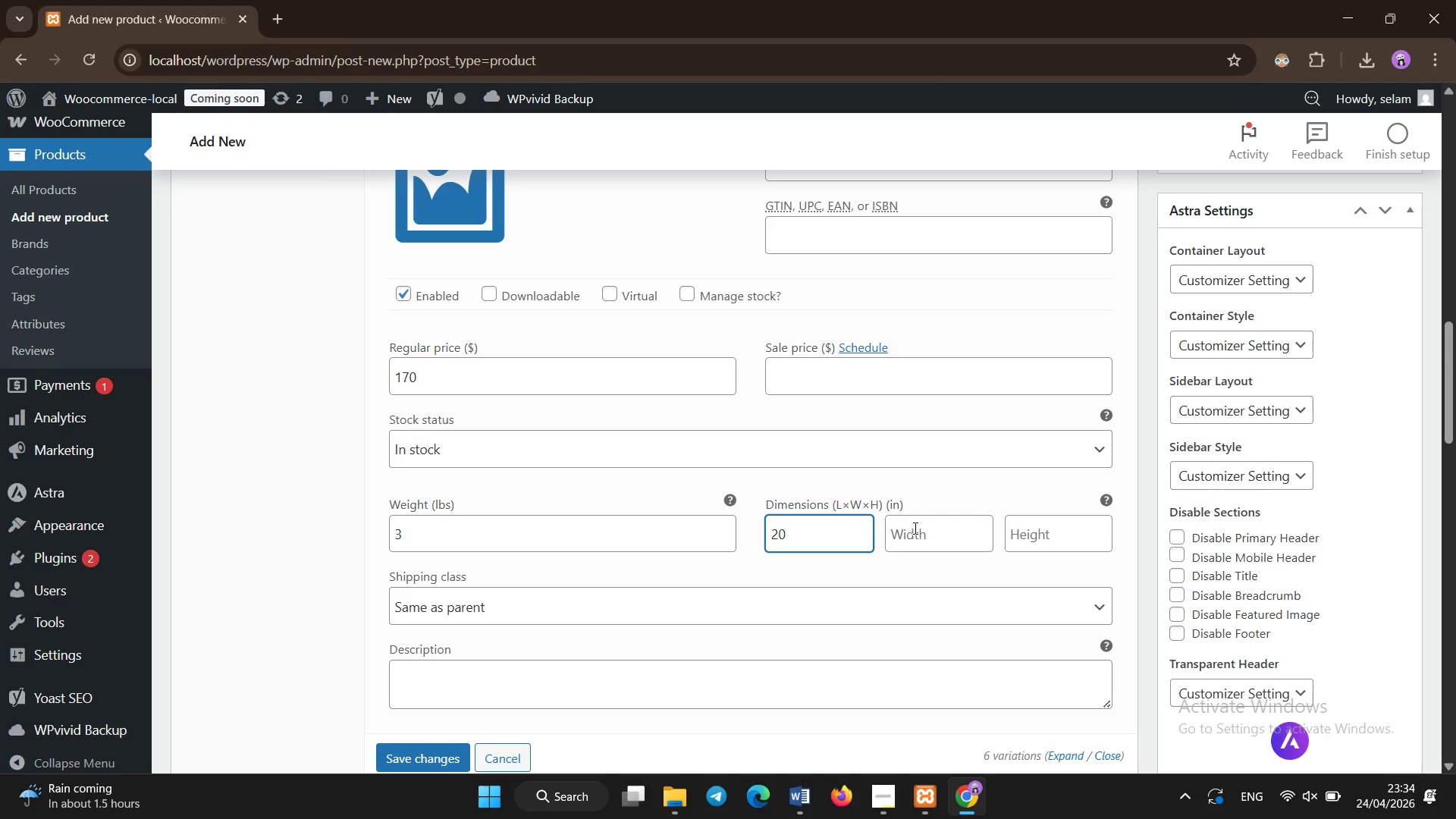 
left_click([915, 532])
 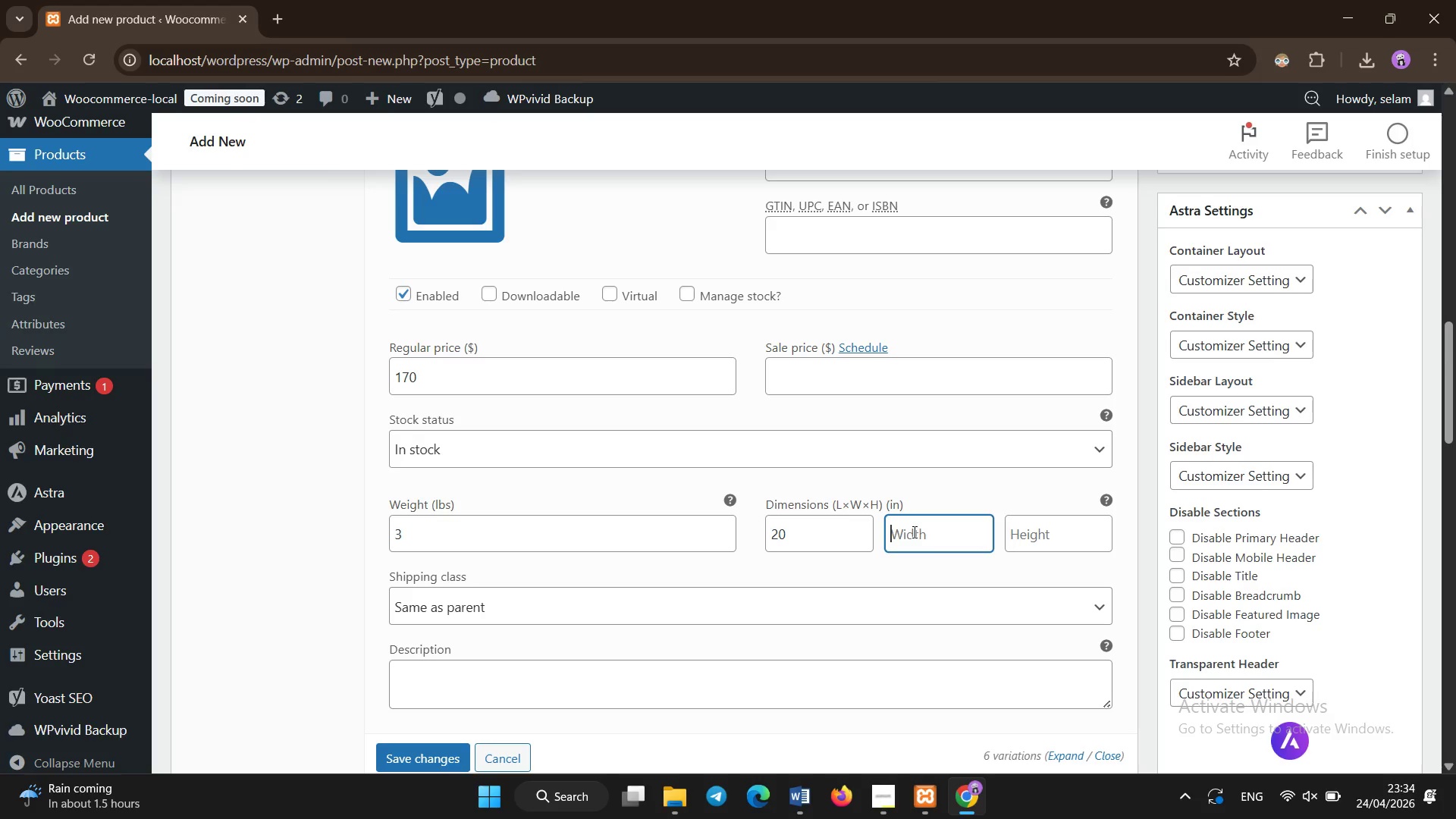 
type(20)
 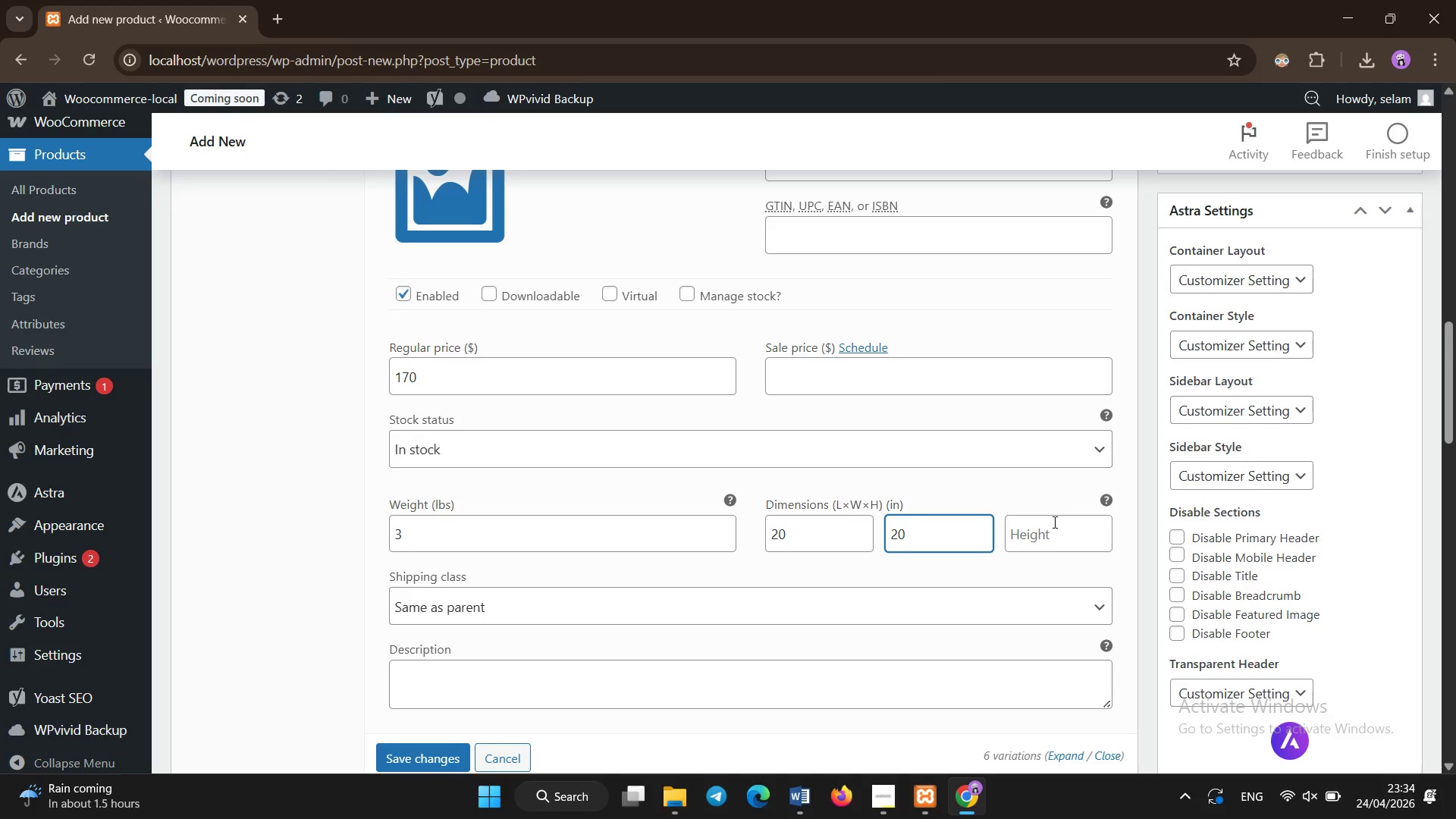 
left_click([1051, 530])
 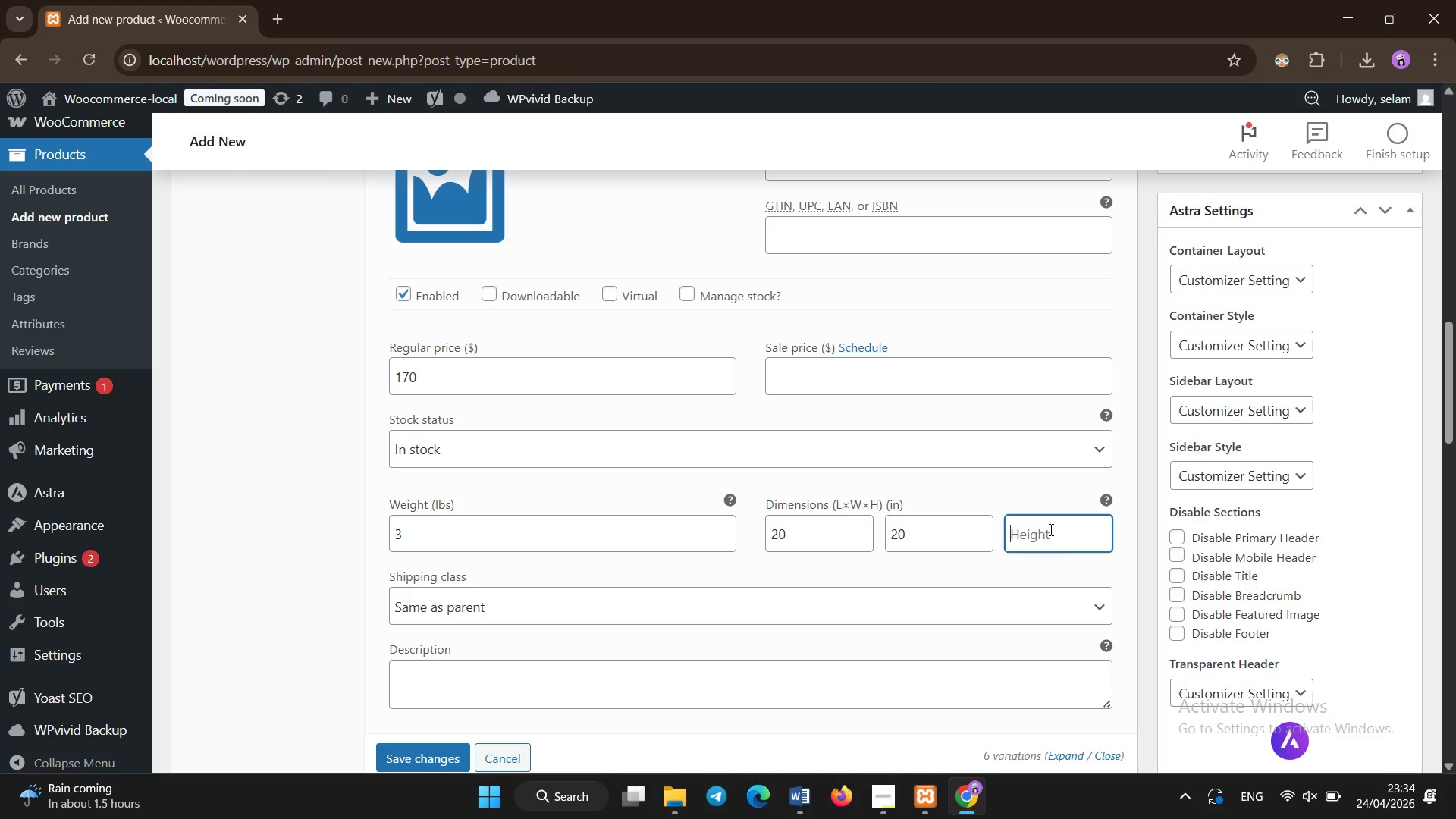 
type(35)
 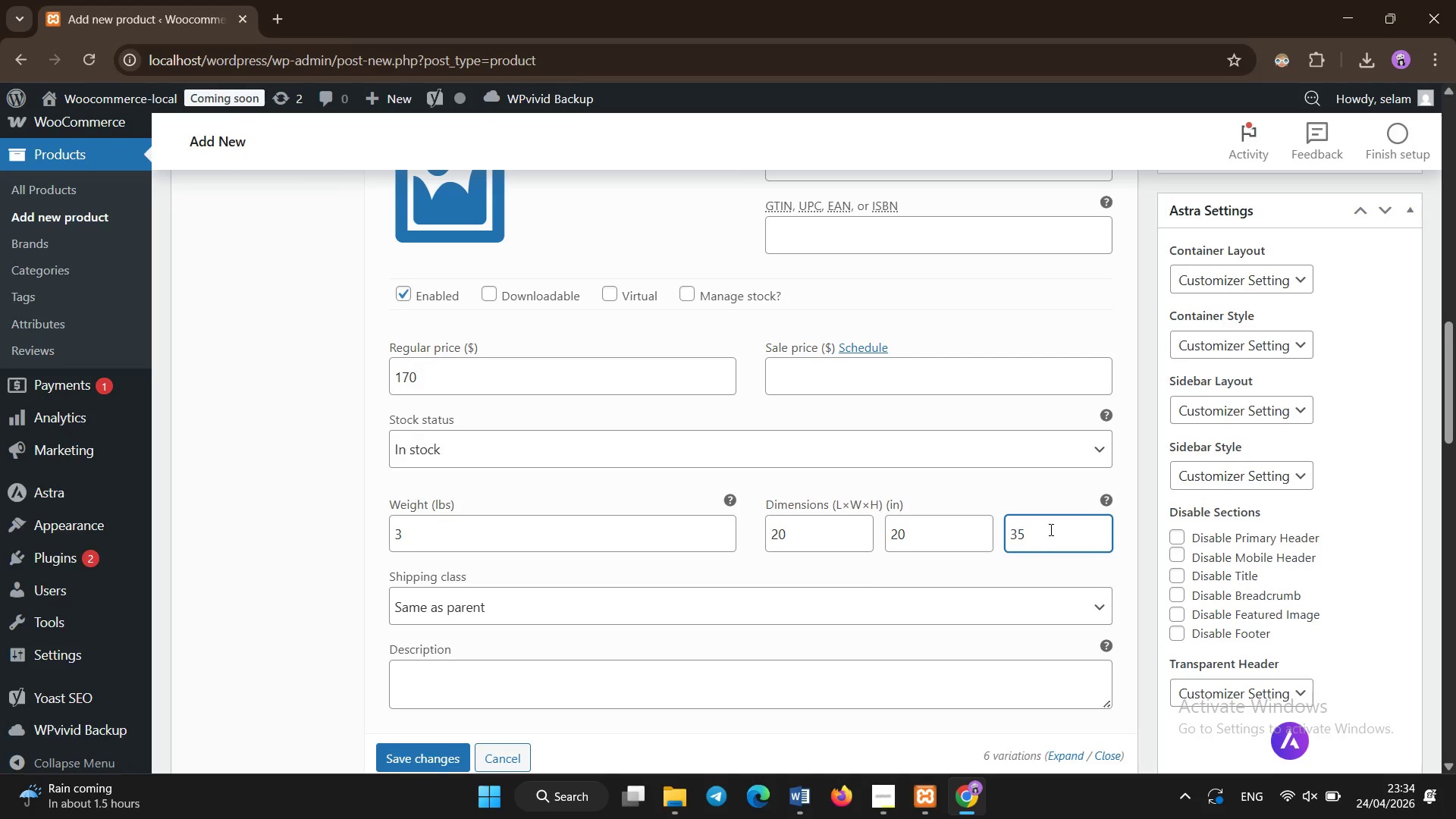 
scroll: coordinate [1148, 251], scroll_direction: up, amount: 2.0
 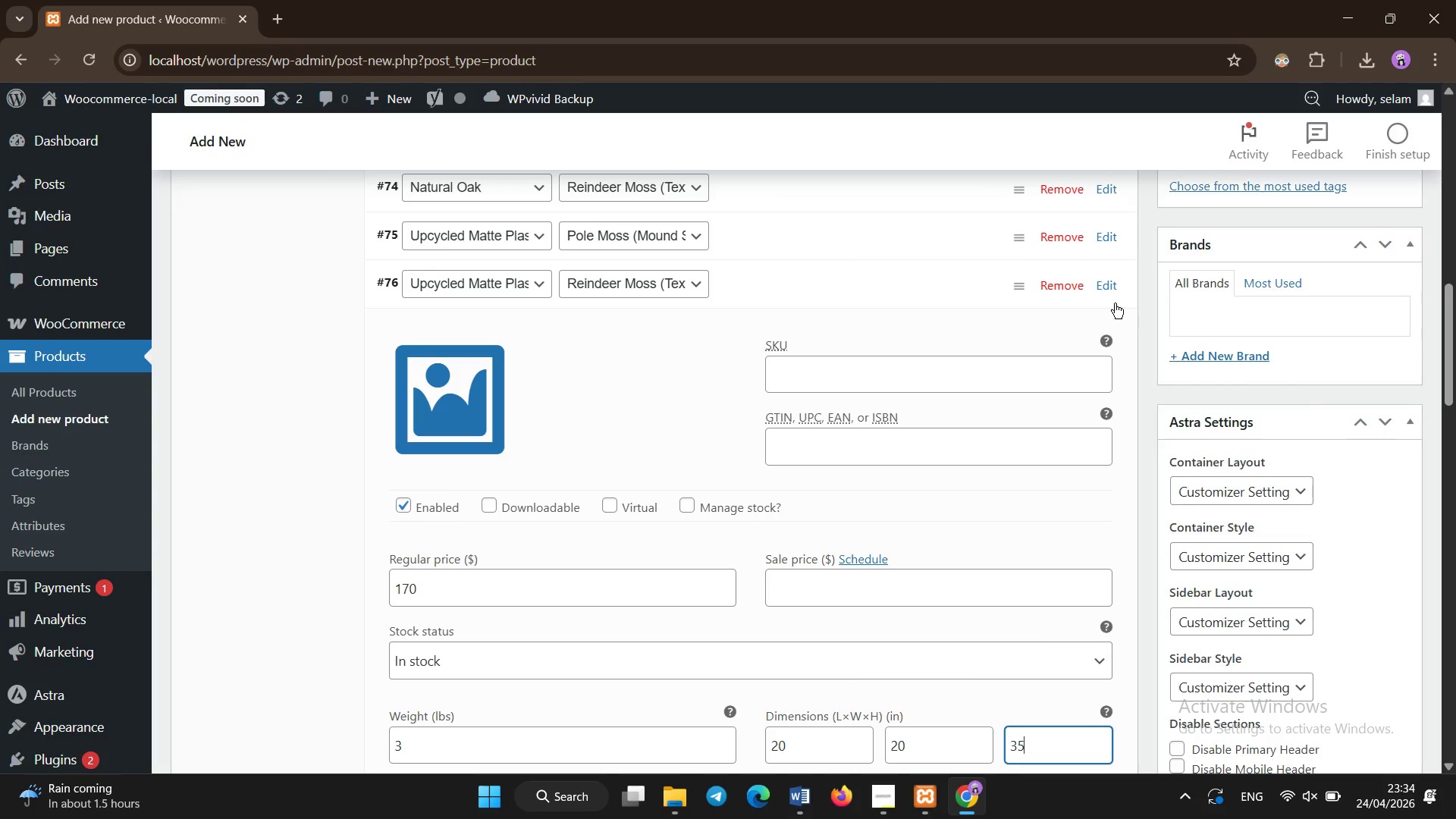 
left_click([1106, 291])
 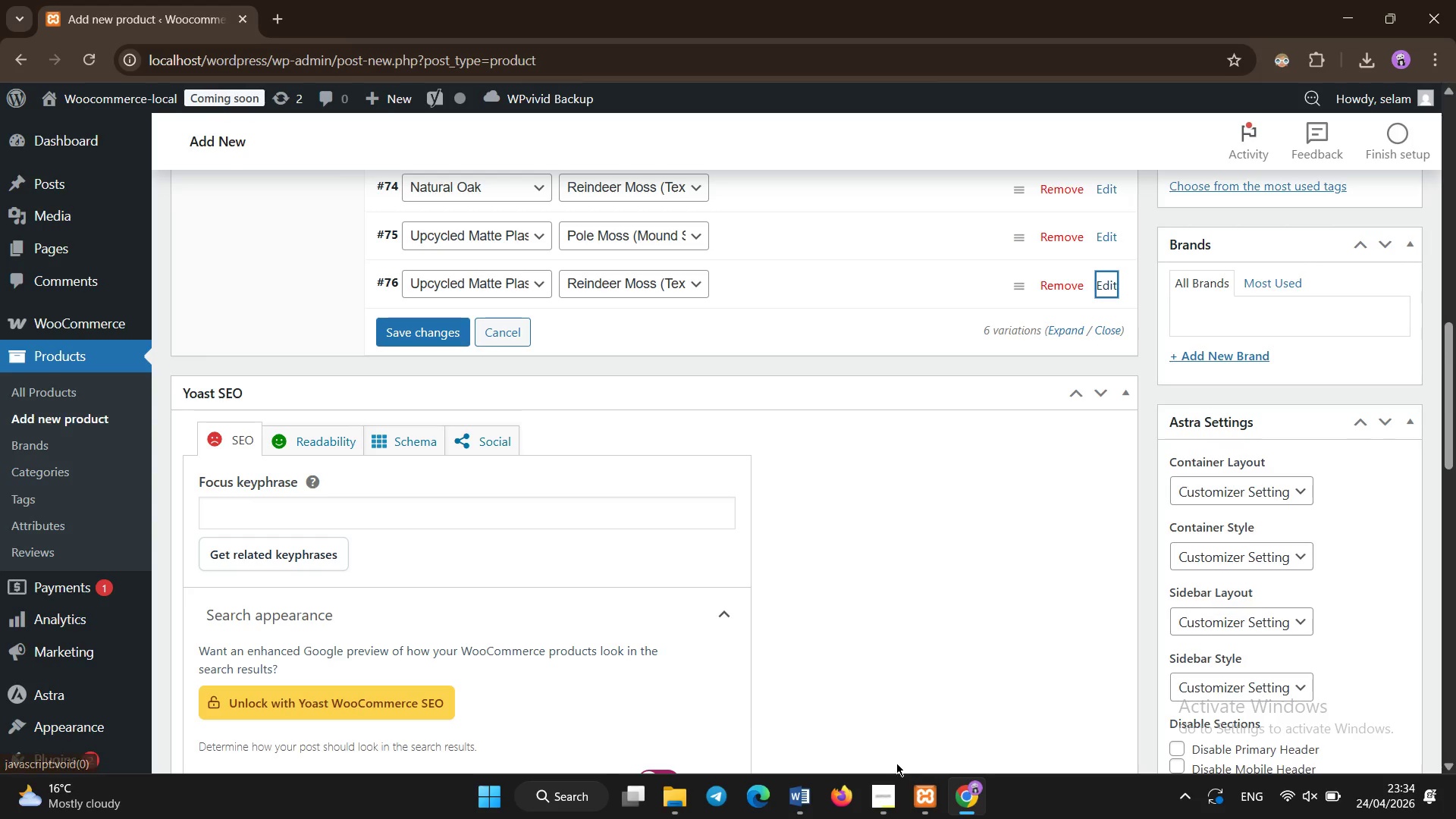 
left_click([884, 789])